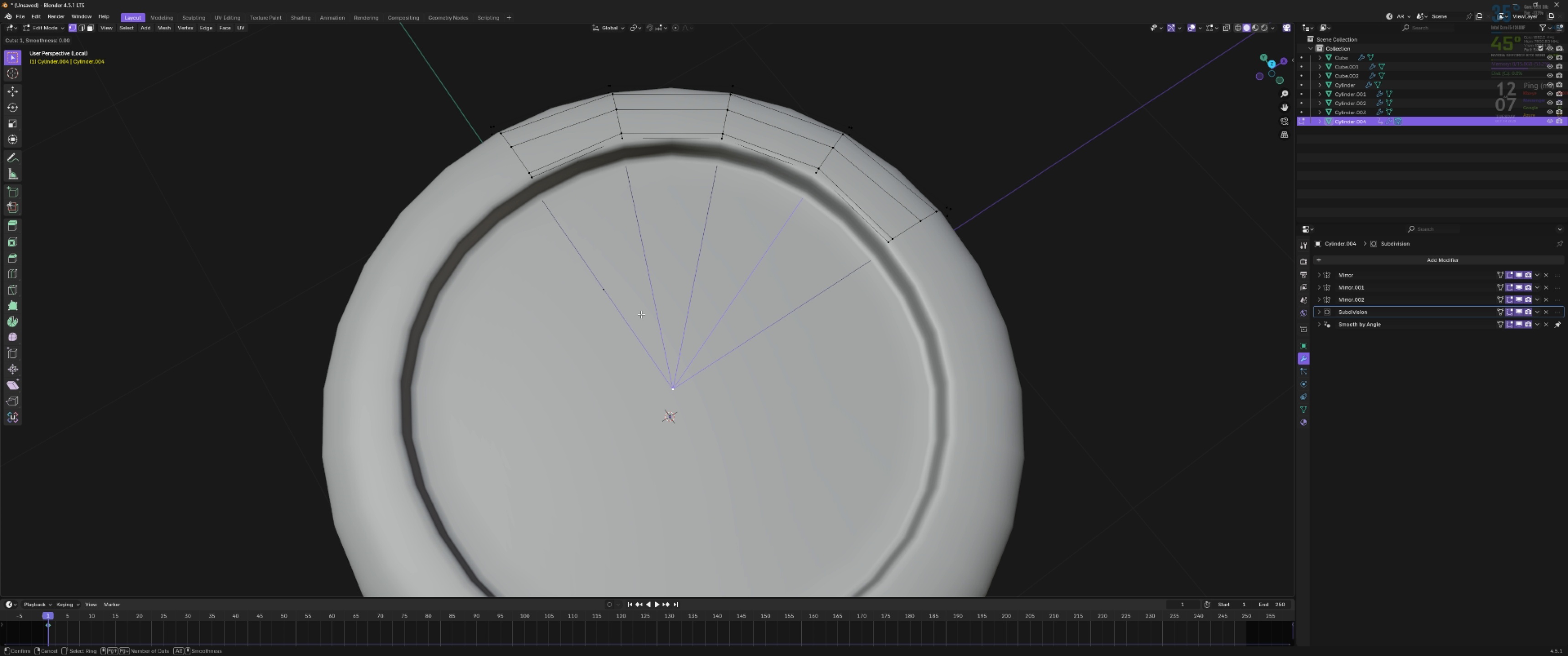 
left_click([641, 314])
 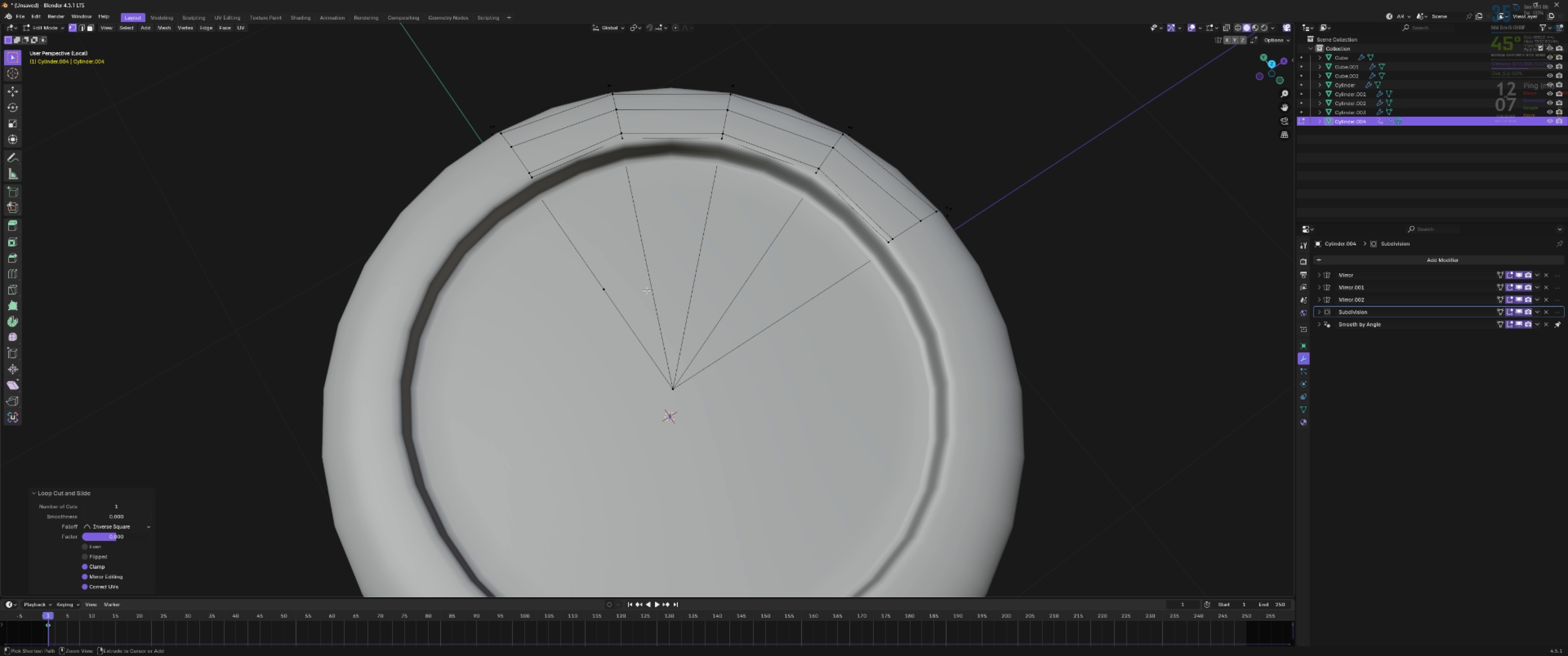 
key(Control+ControlLeft)
 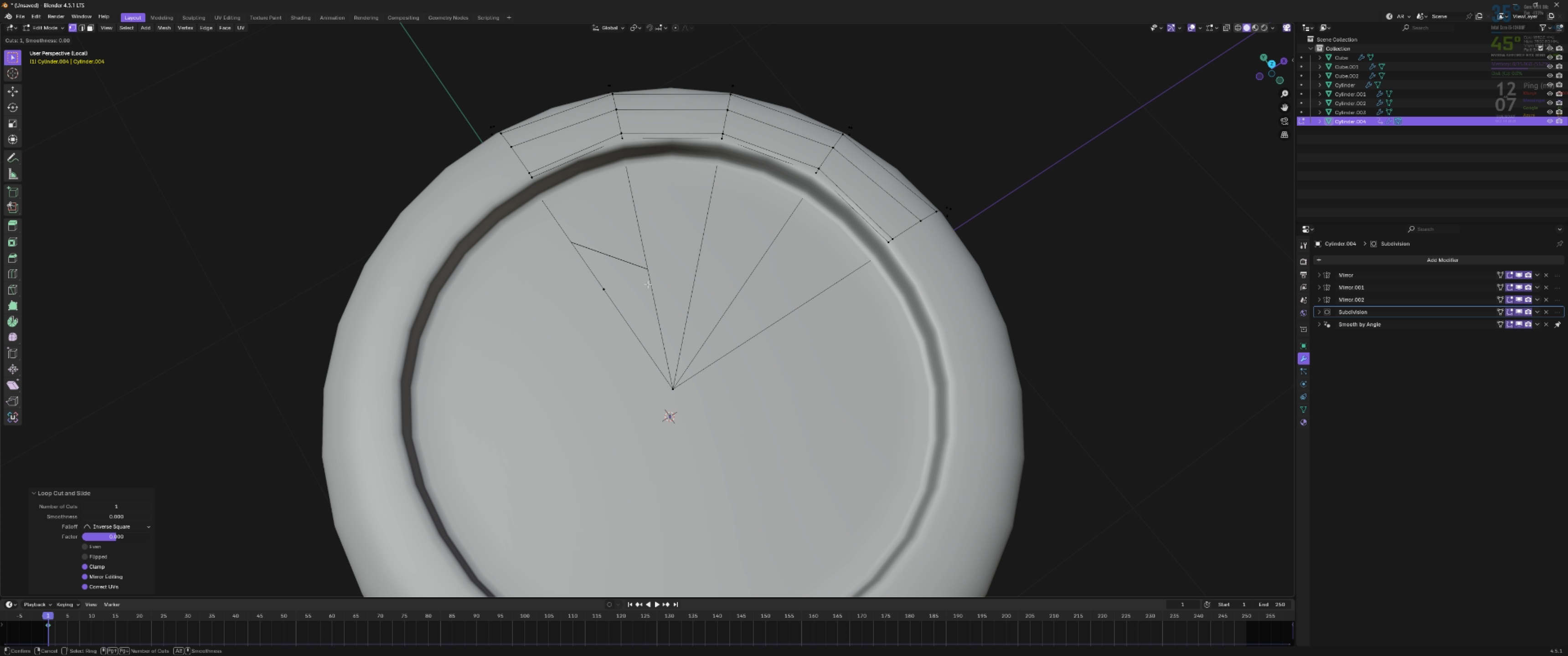 
key(Control+R)
 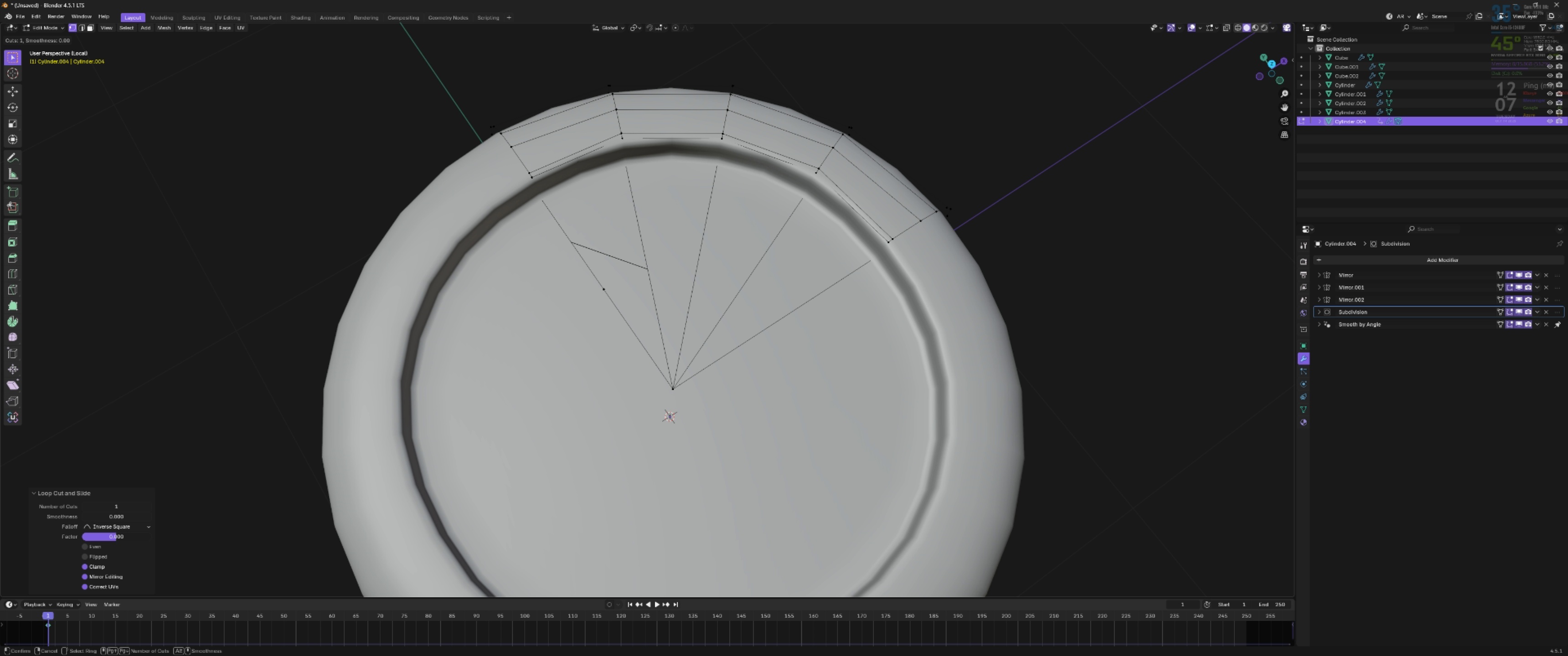 
left_click([647, 283])
 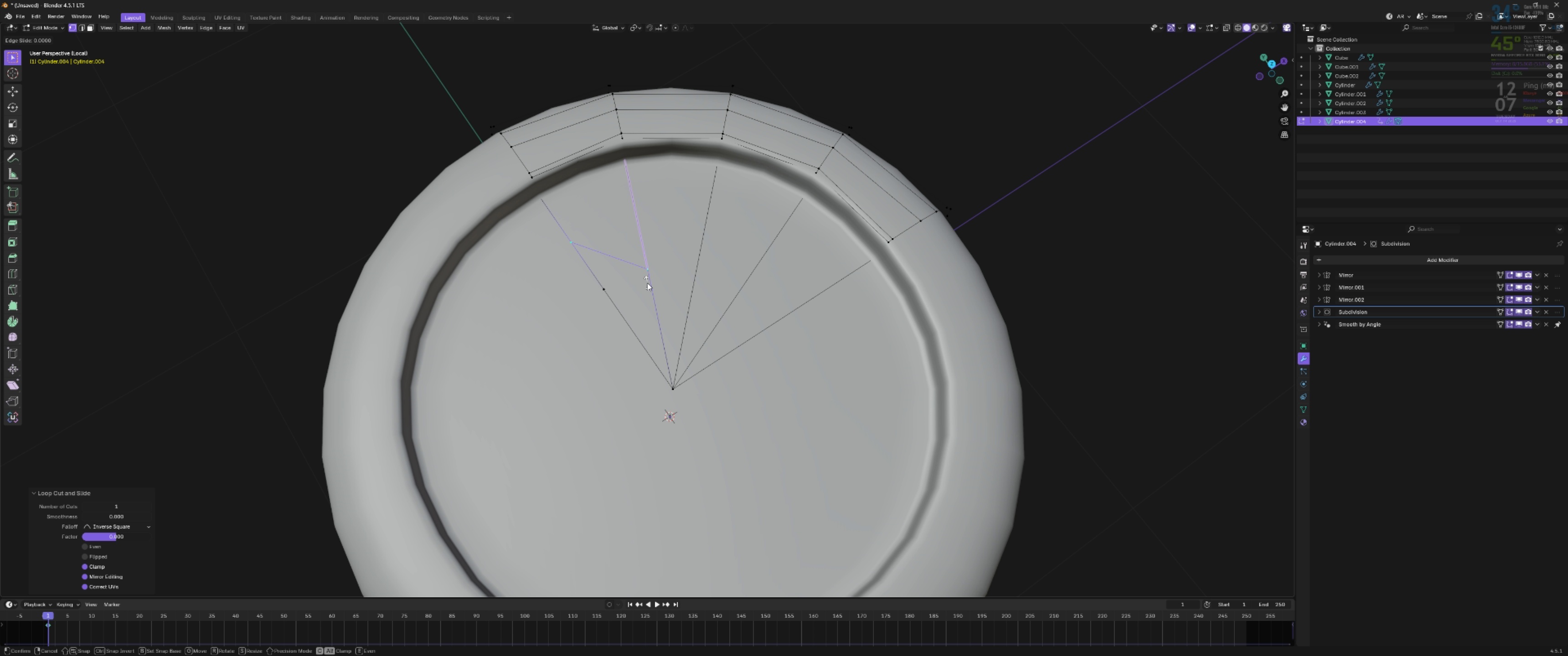 
left_click([647, 283])
 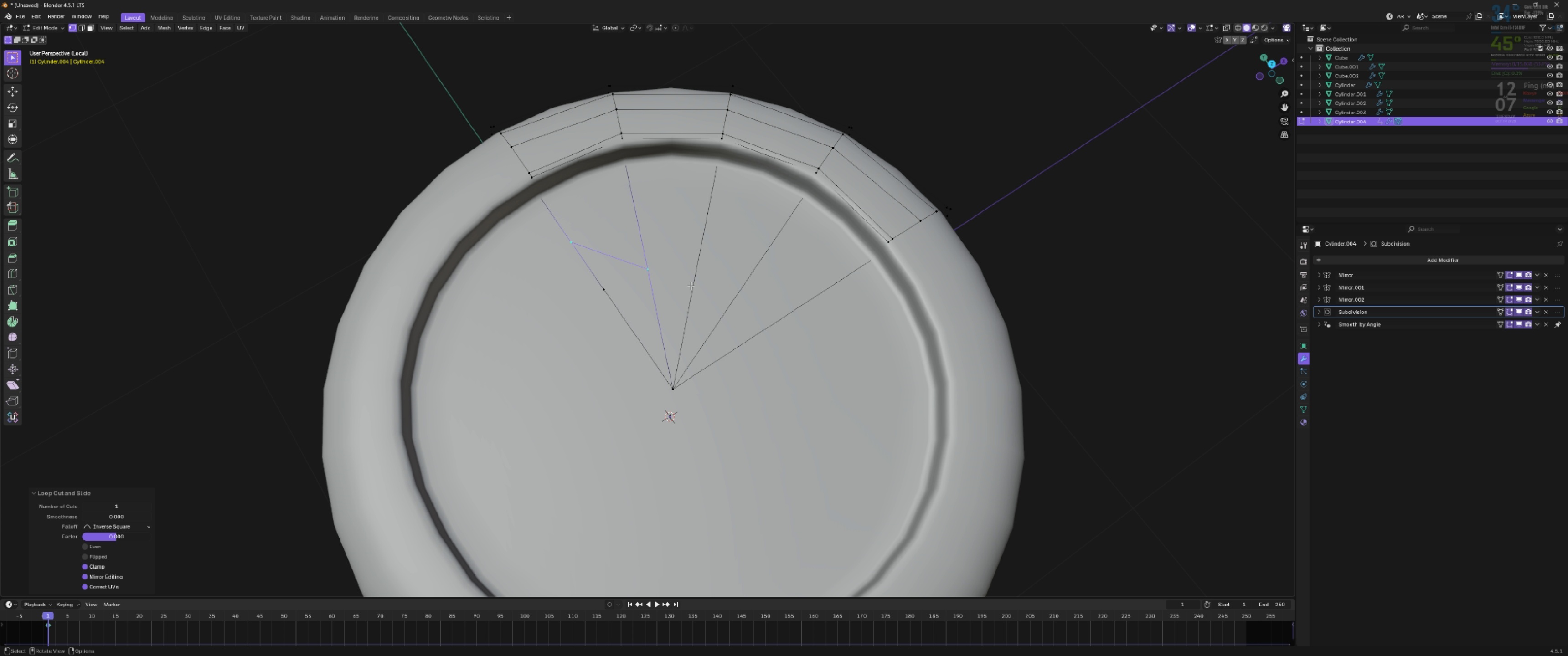 
key(Control+ControlLeft)
 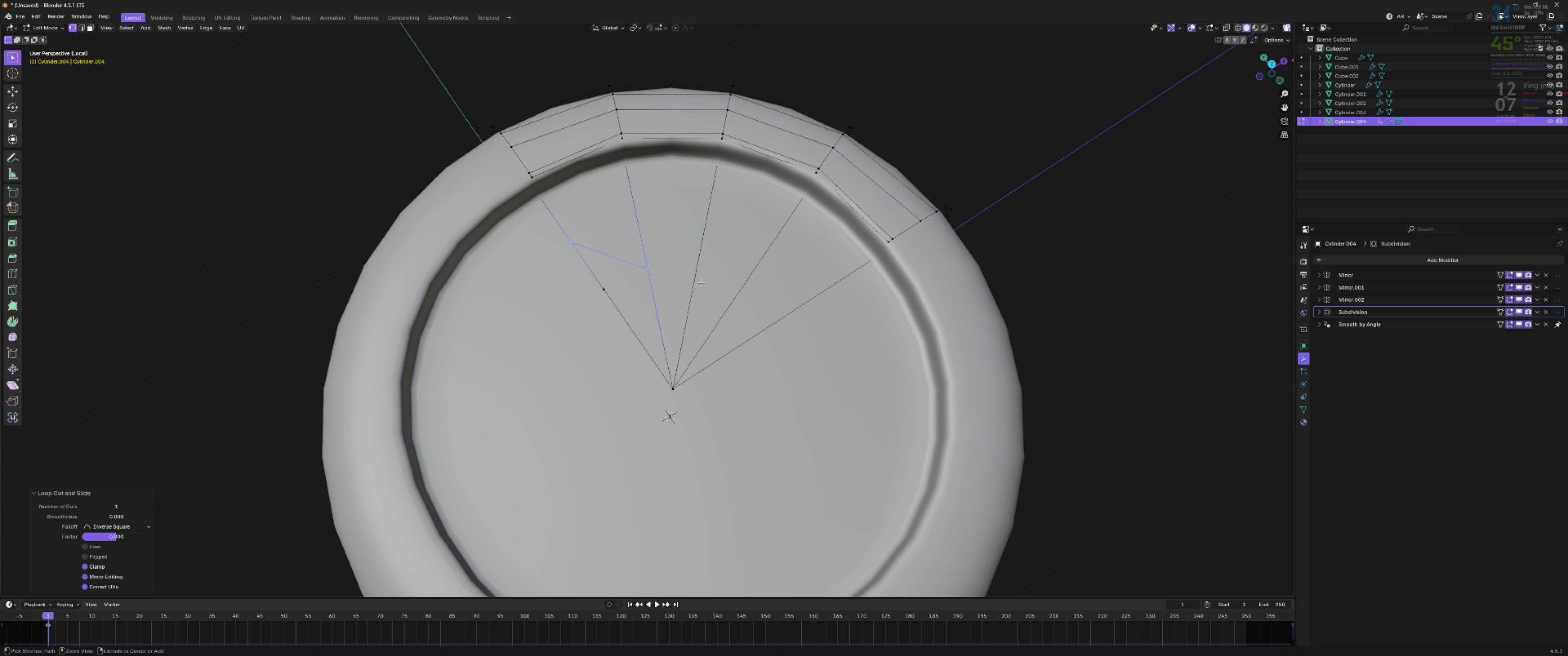 
key(Control+R)
 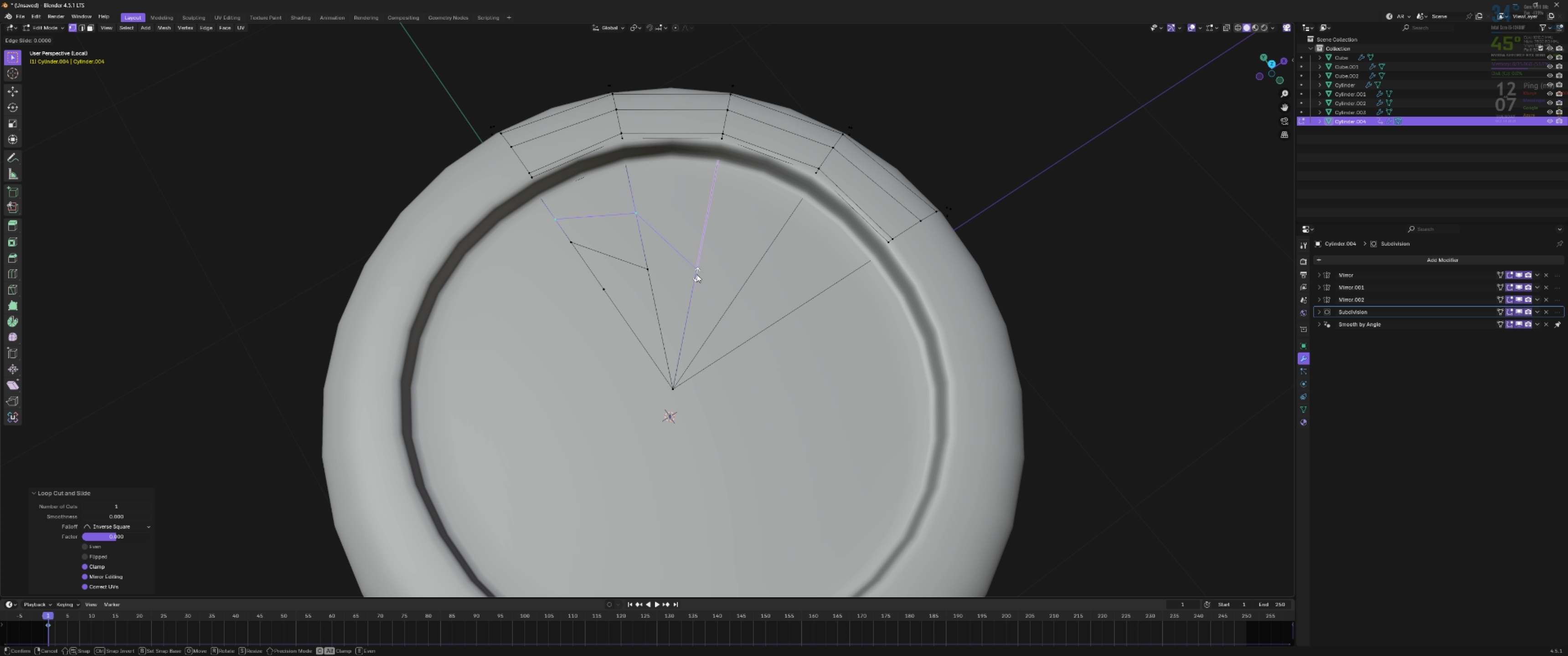 
double_click([696, 274])
 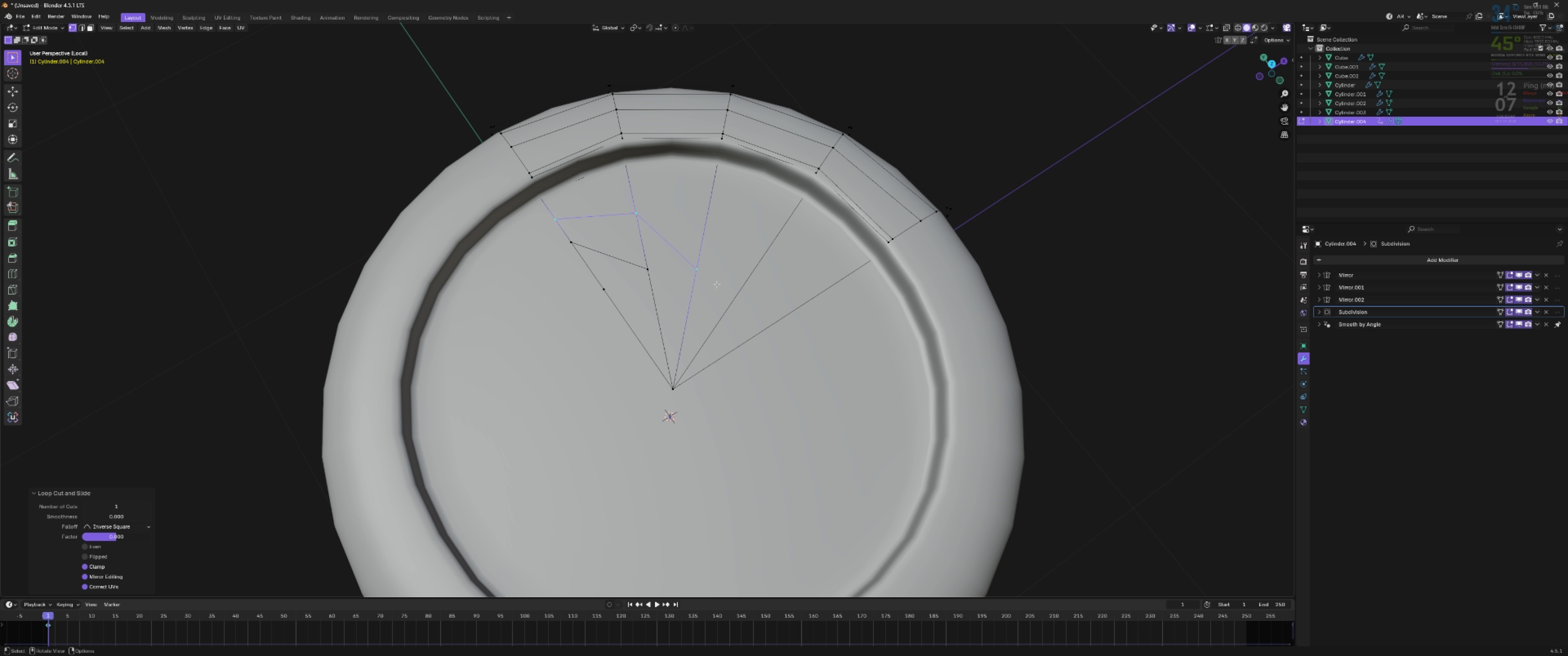 
key(Control+ControlLeft)
 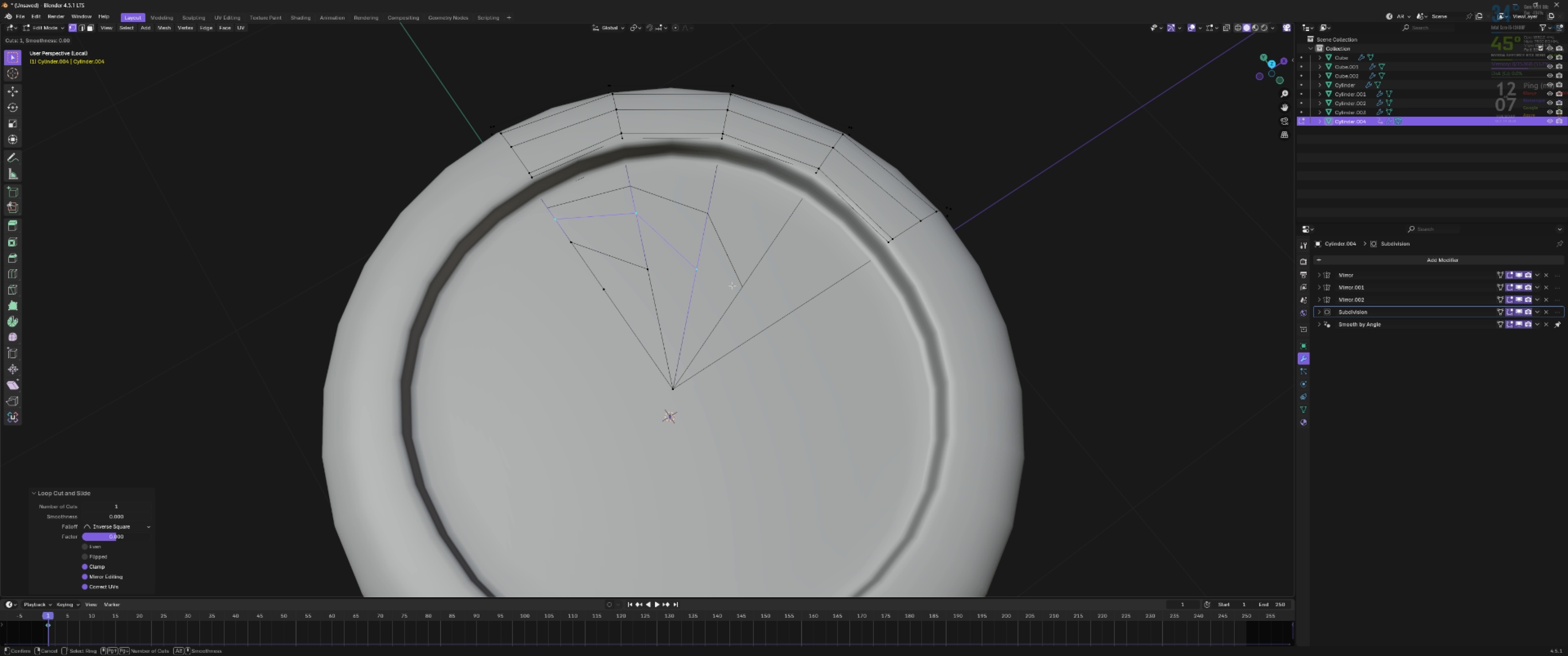 
key(Control+R)
 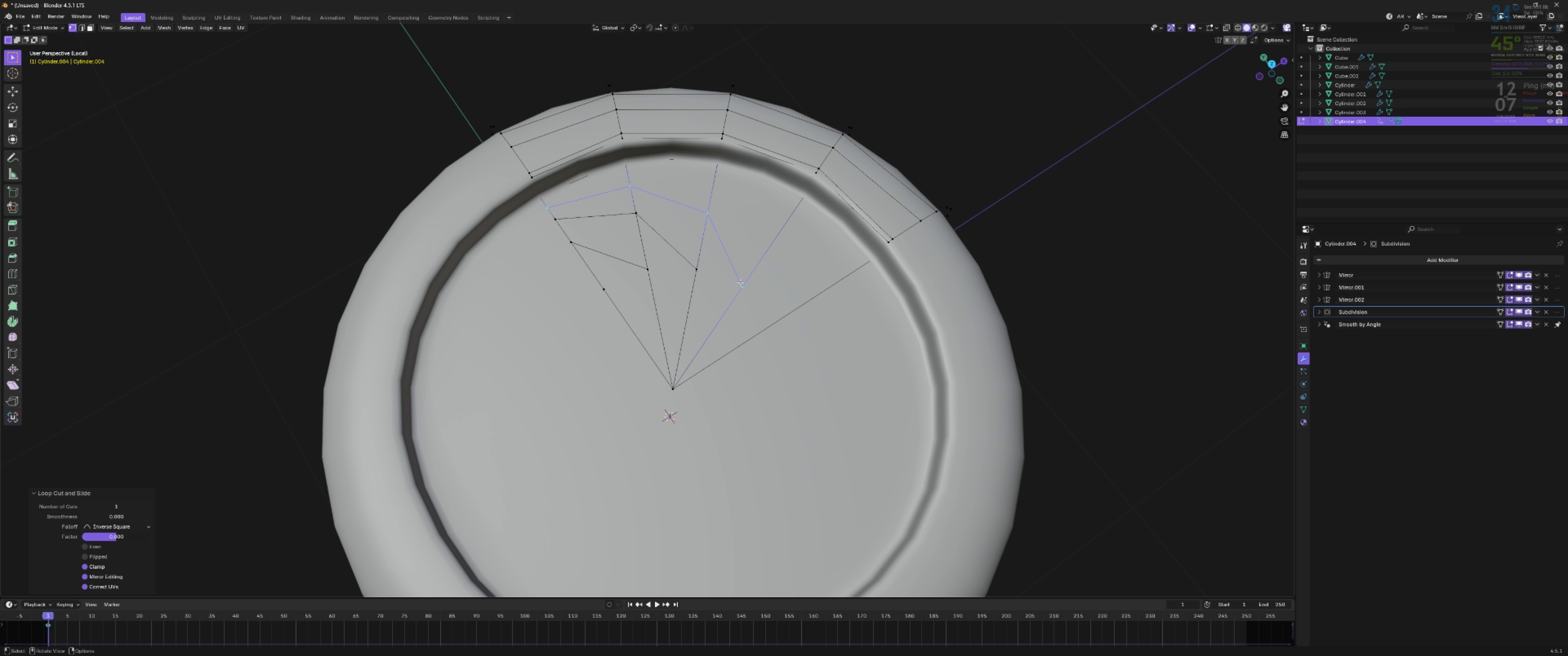 
double_click([740, 282])
 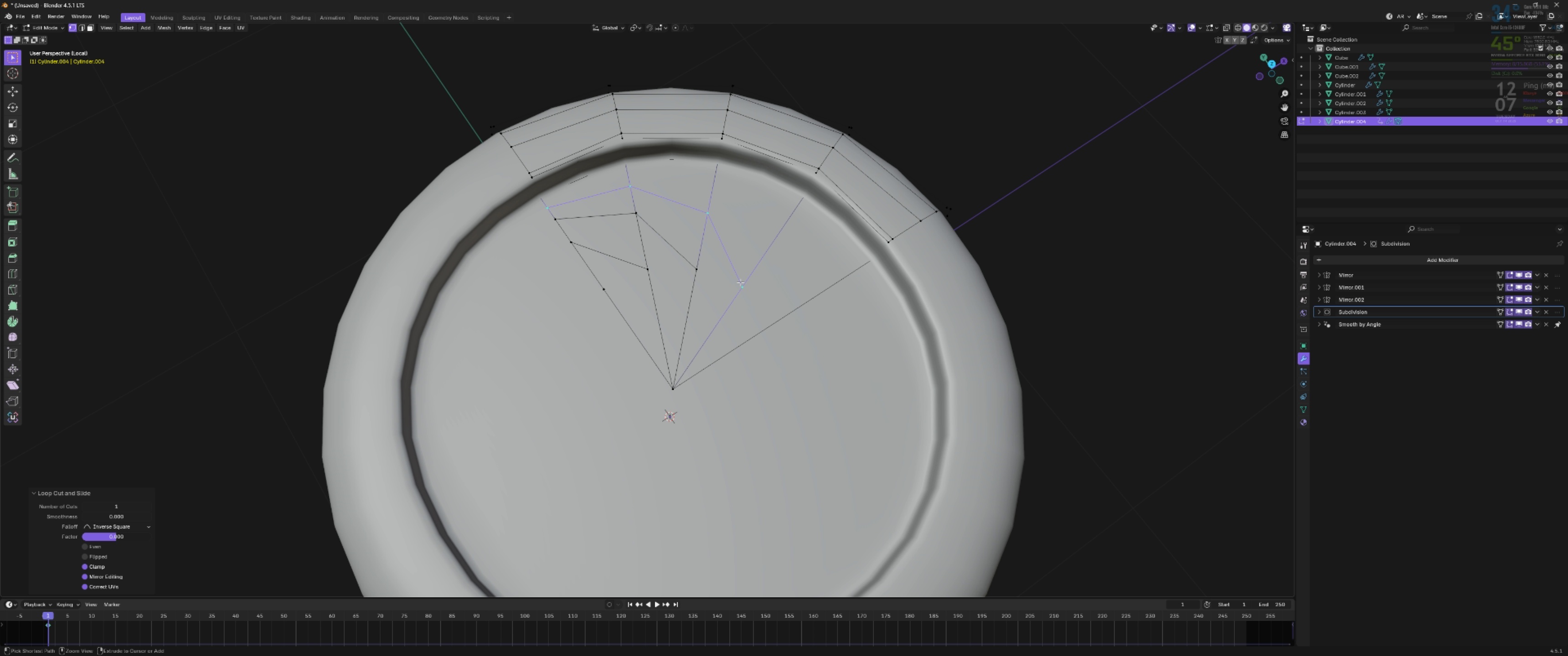 
key(Control+ControlLeft)
 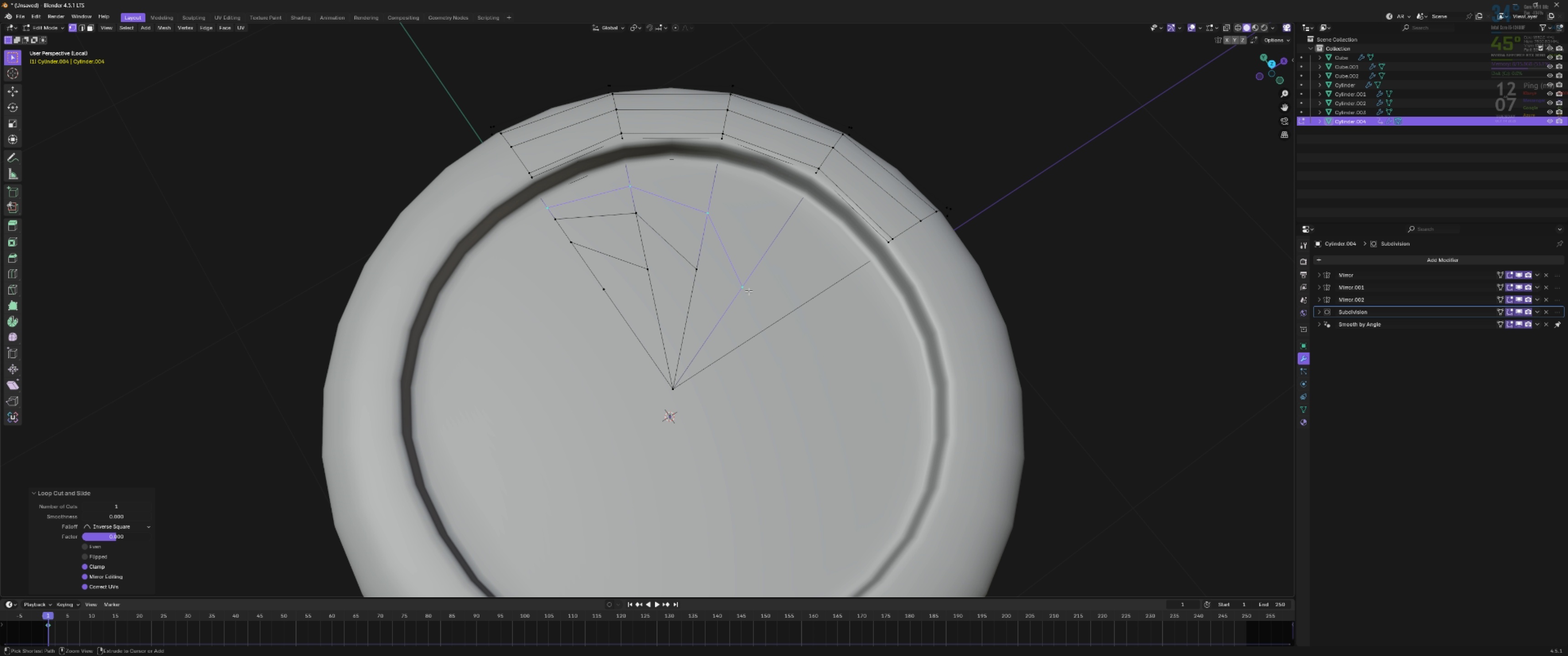 
key(Control+R)
 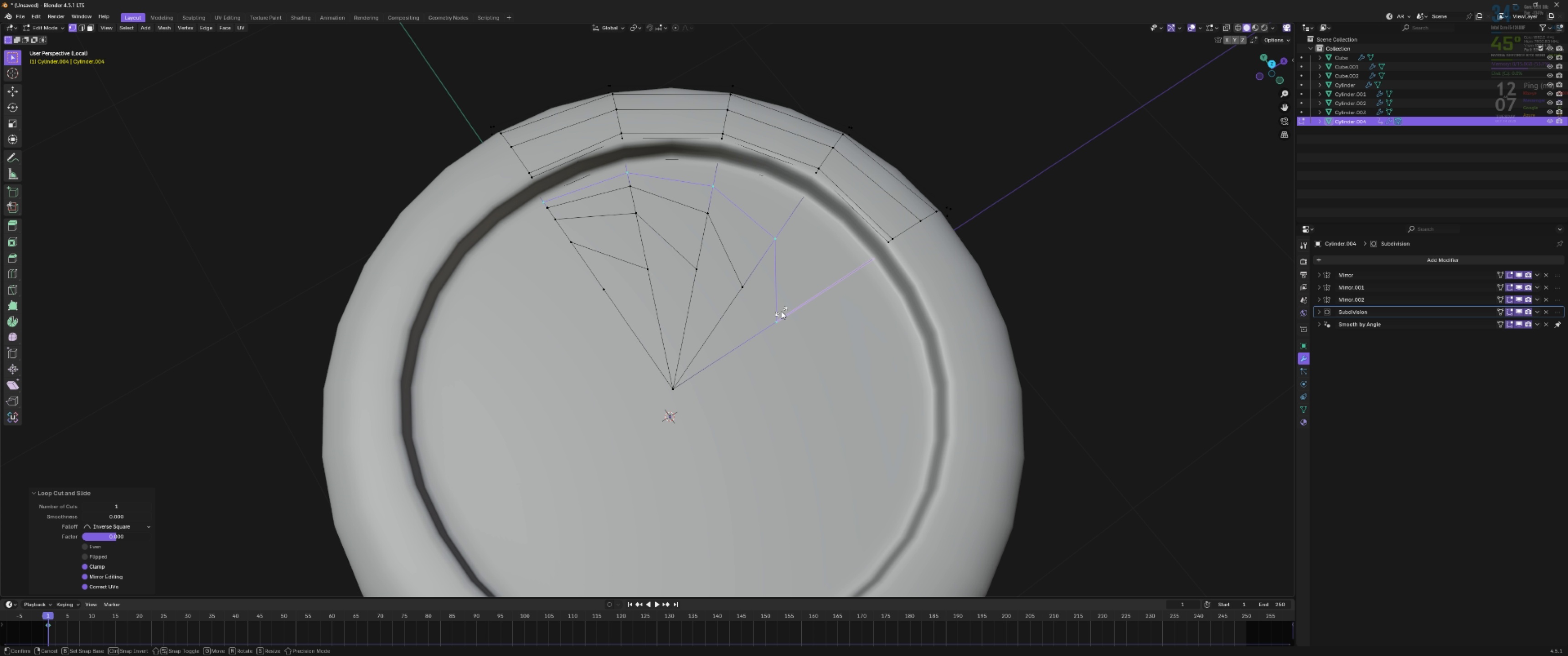 
double_click([781, 311])
 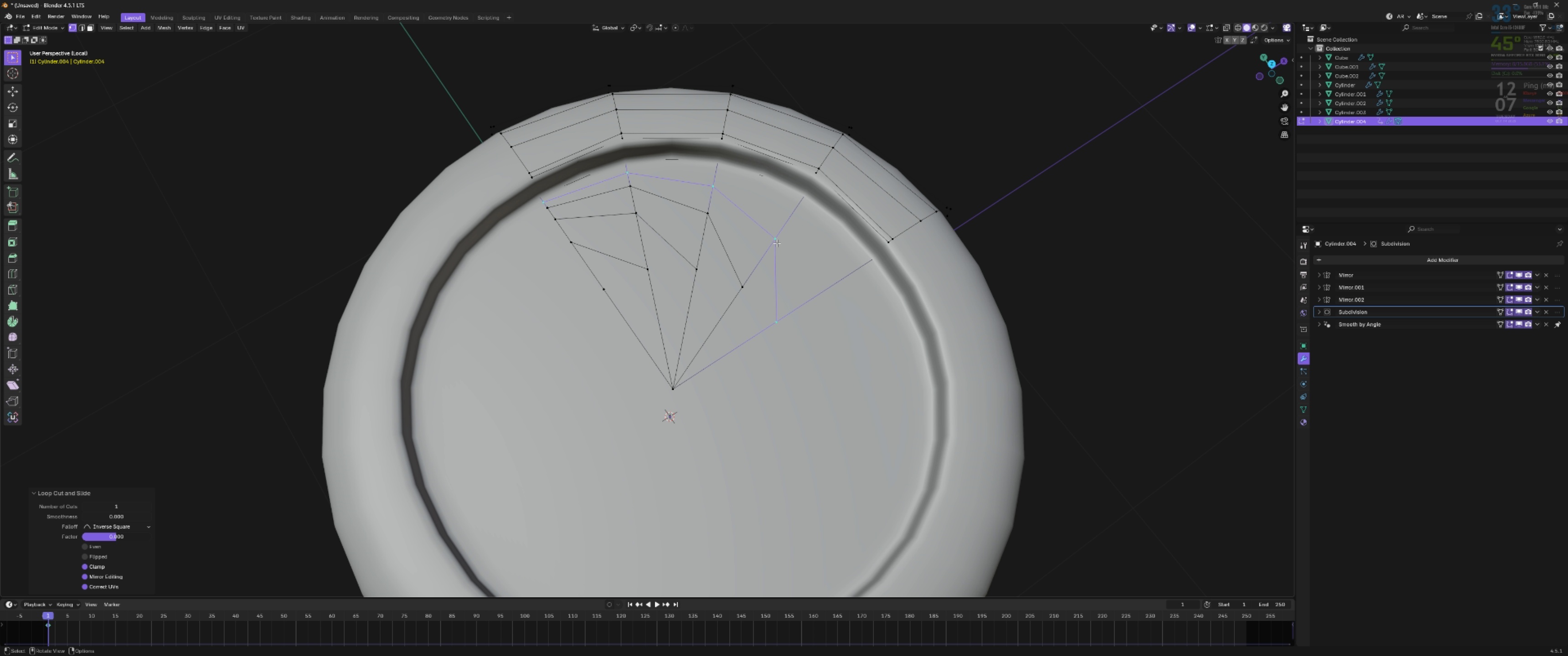 
key(1)
 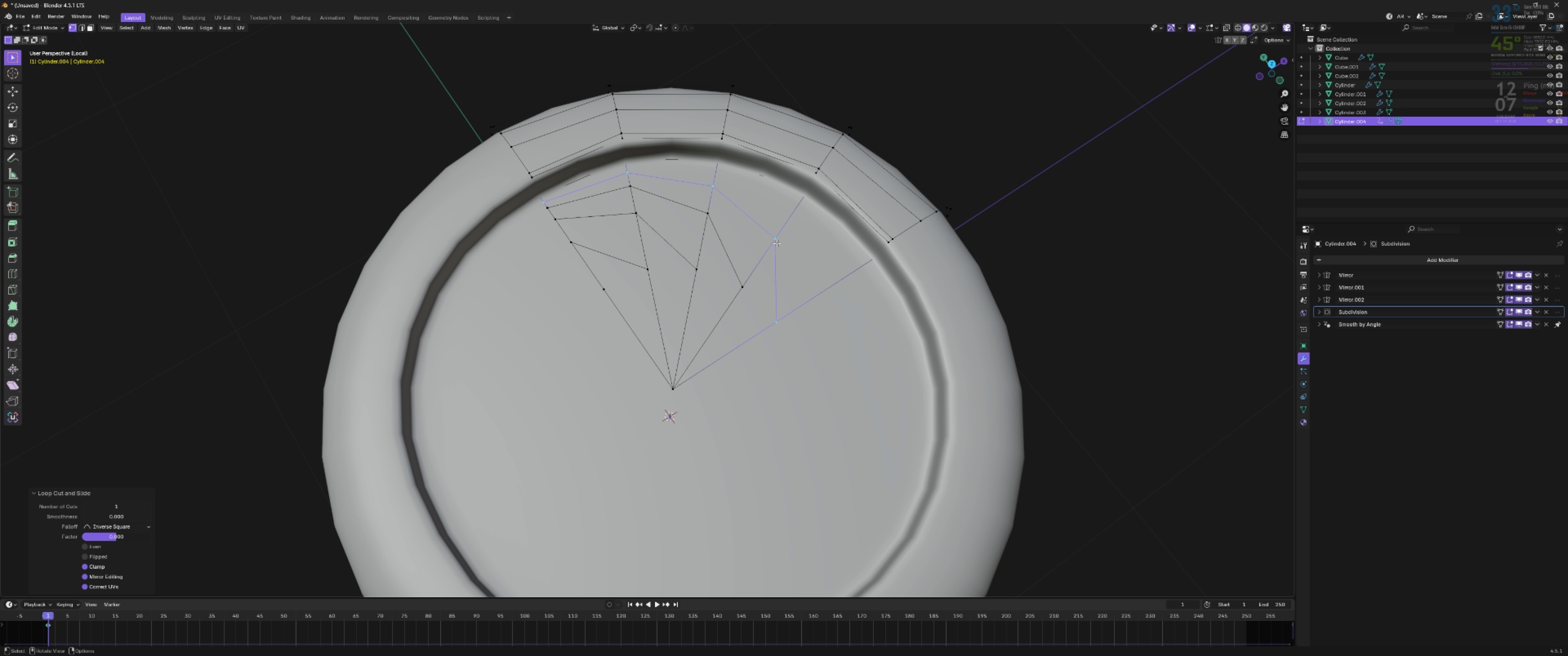 
left_click([777, 243])
 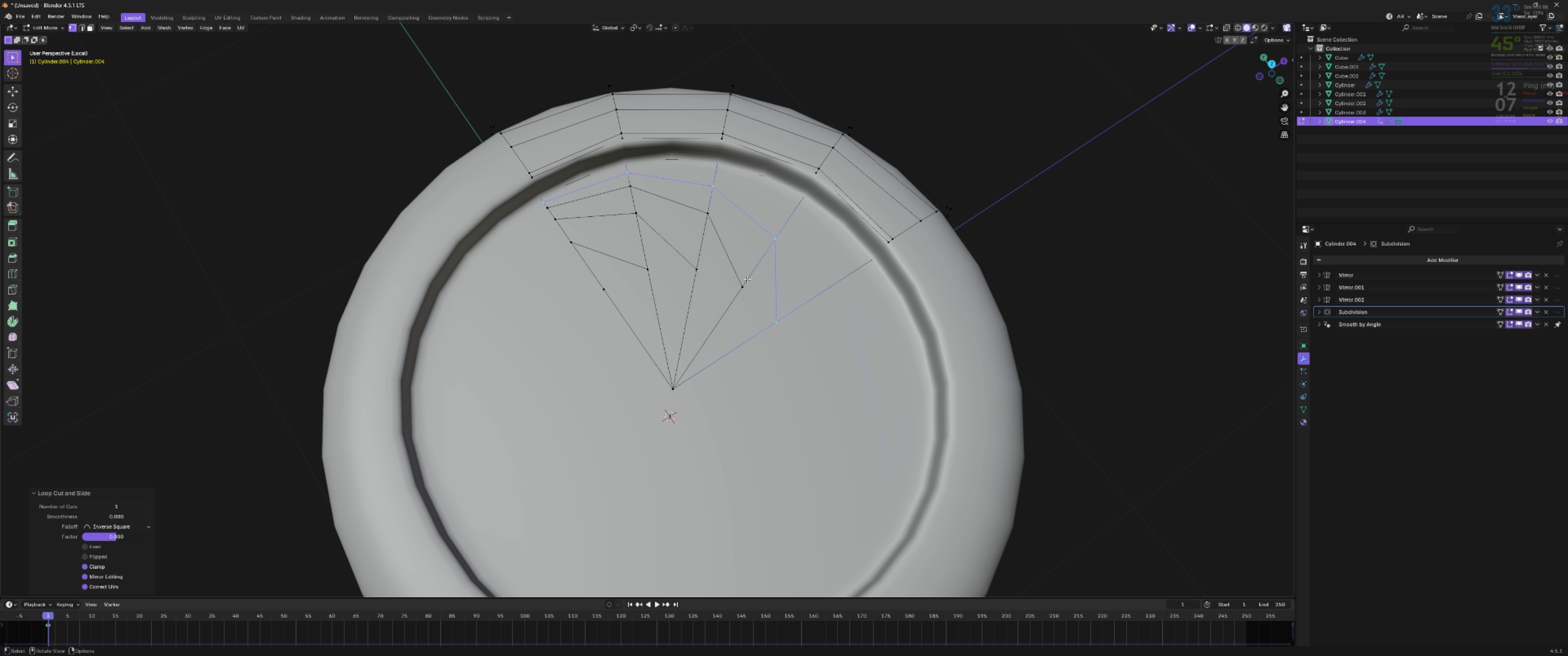 
hold_key(key=ShiftLeft, duration=0.41)
double_click([747, 281])
 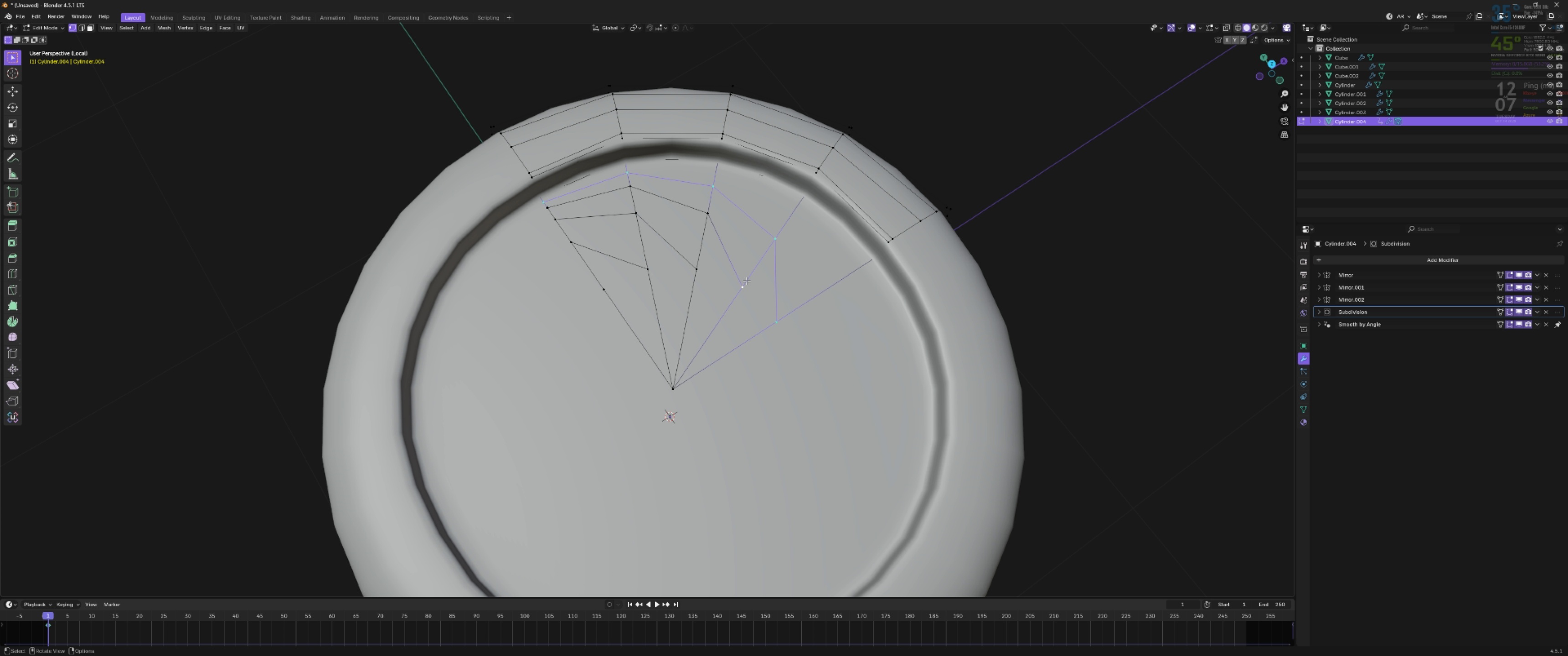 
key(M)
 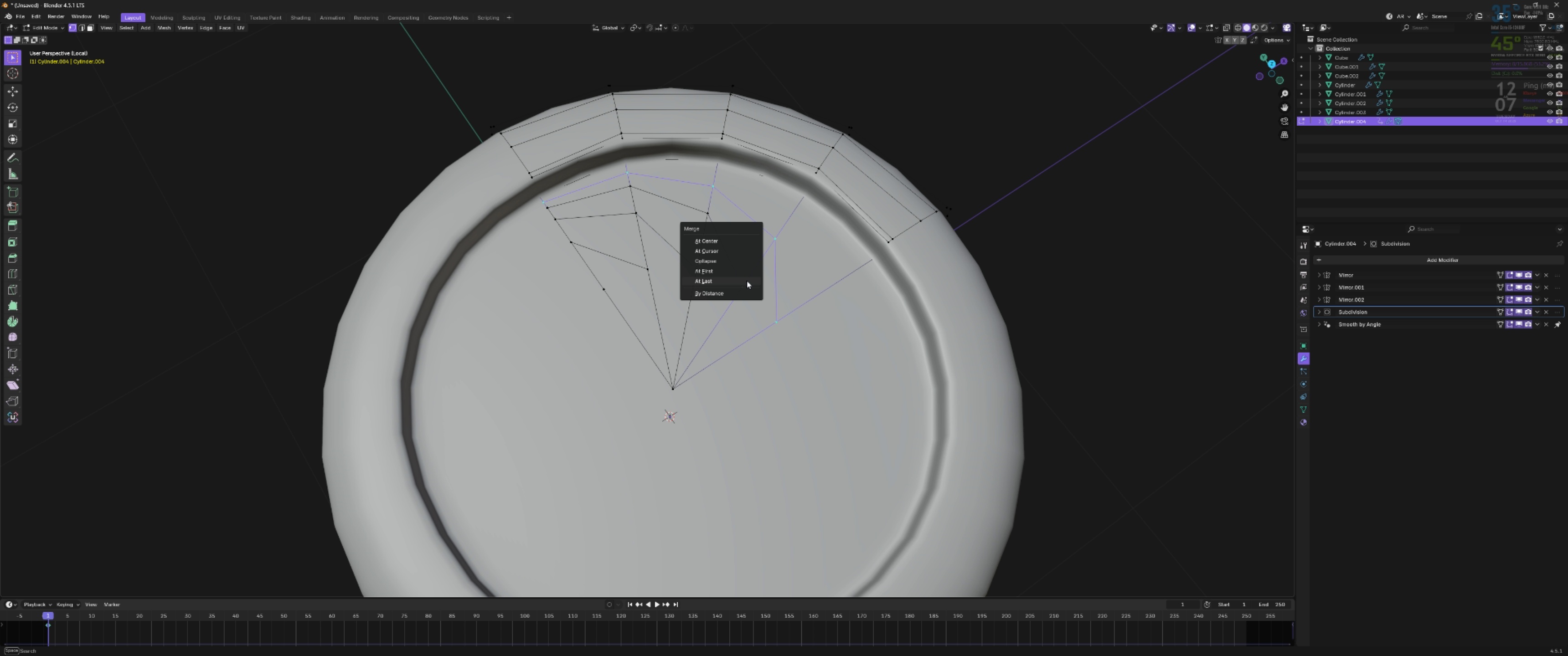 
left_click([747, 281])
 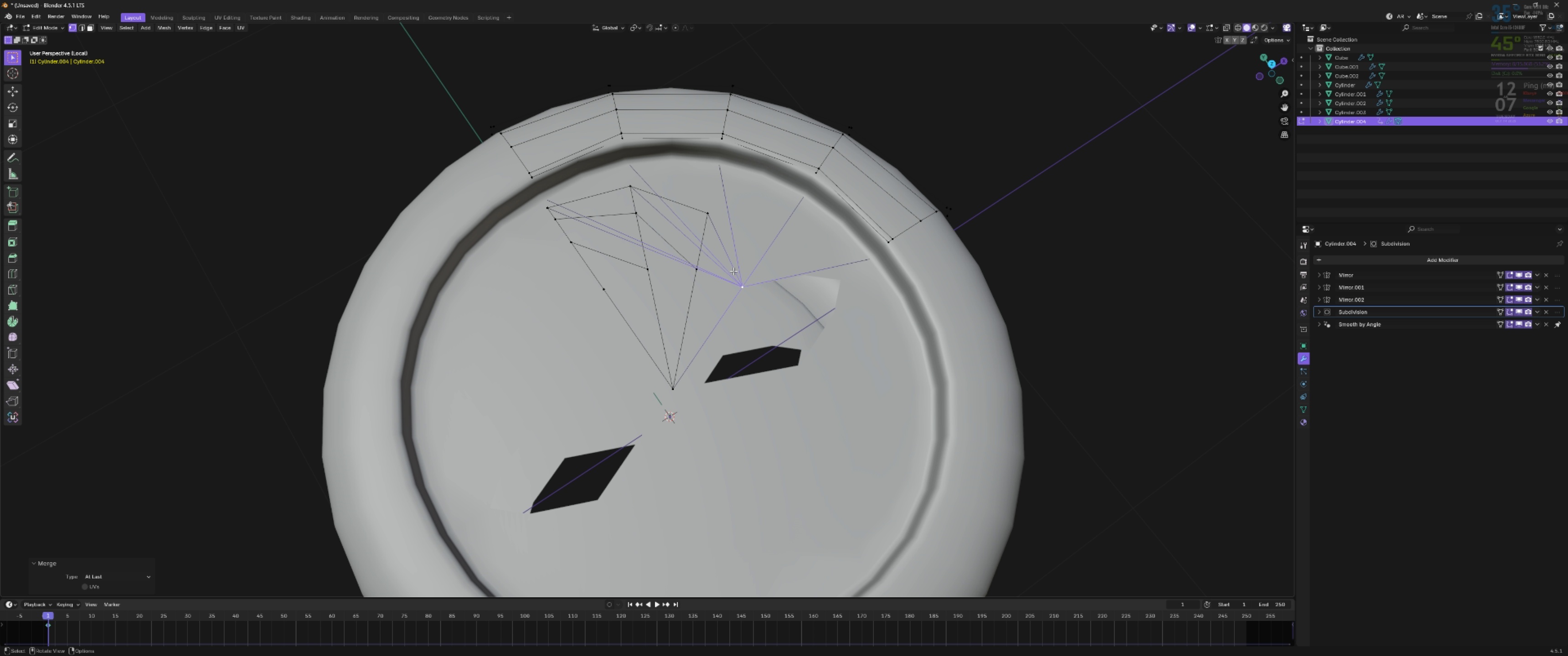 
key(Control+ControlLeft)
 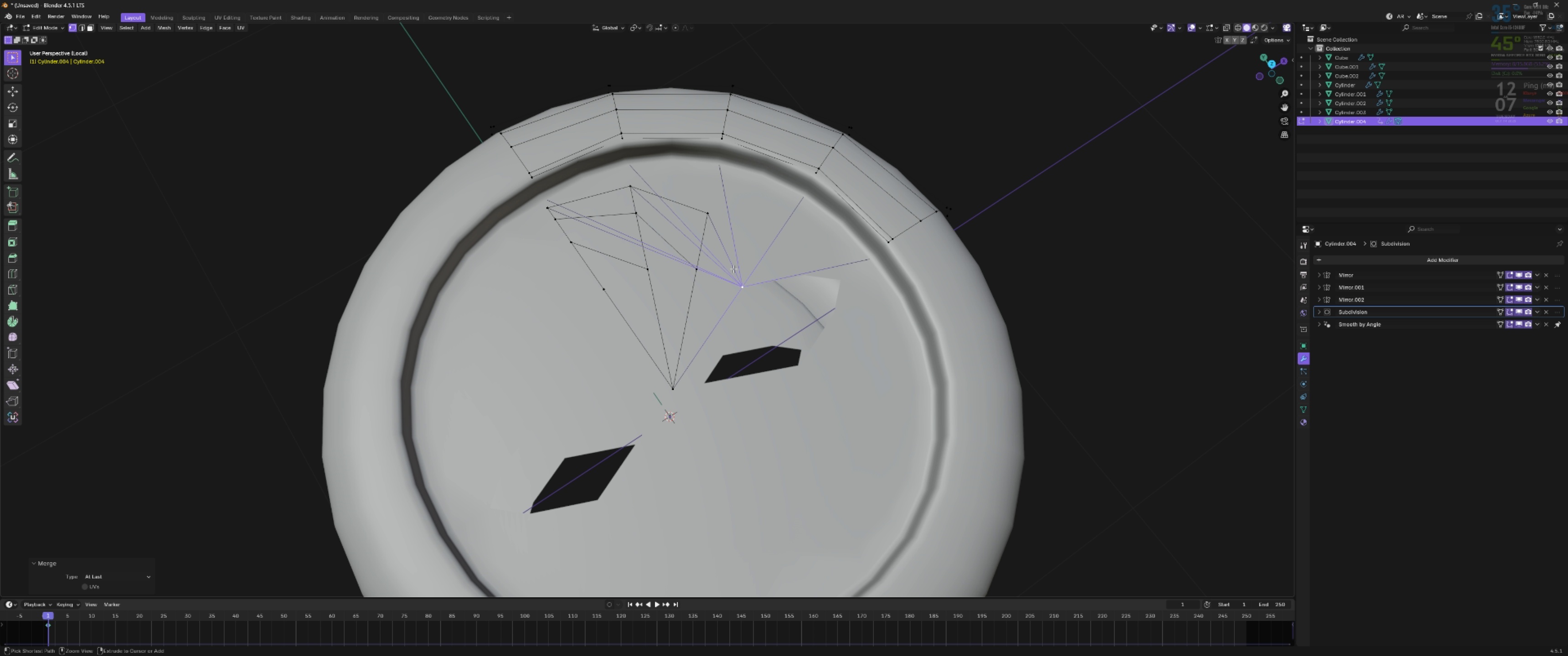 
key(Control+Z)
 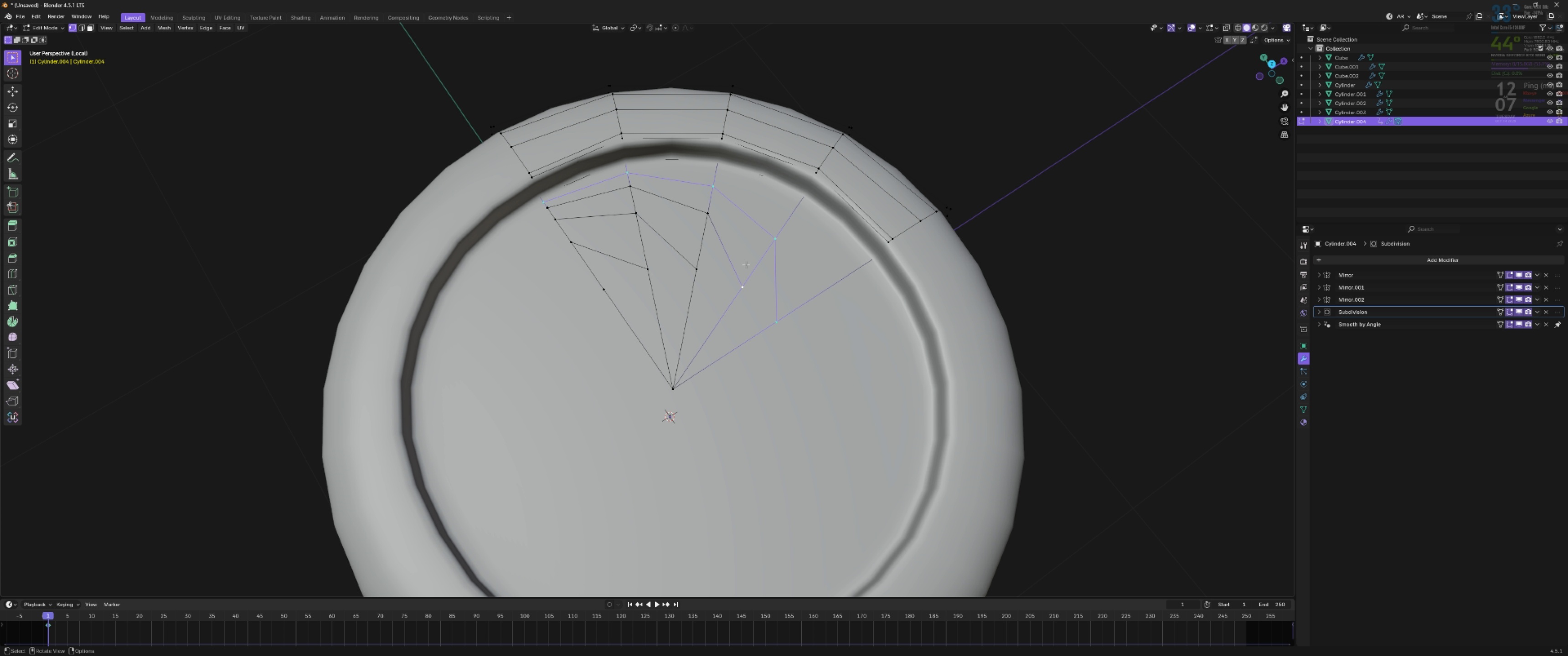 
left_click([770, 242])
 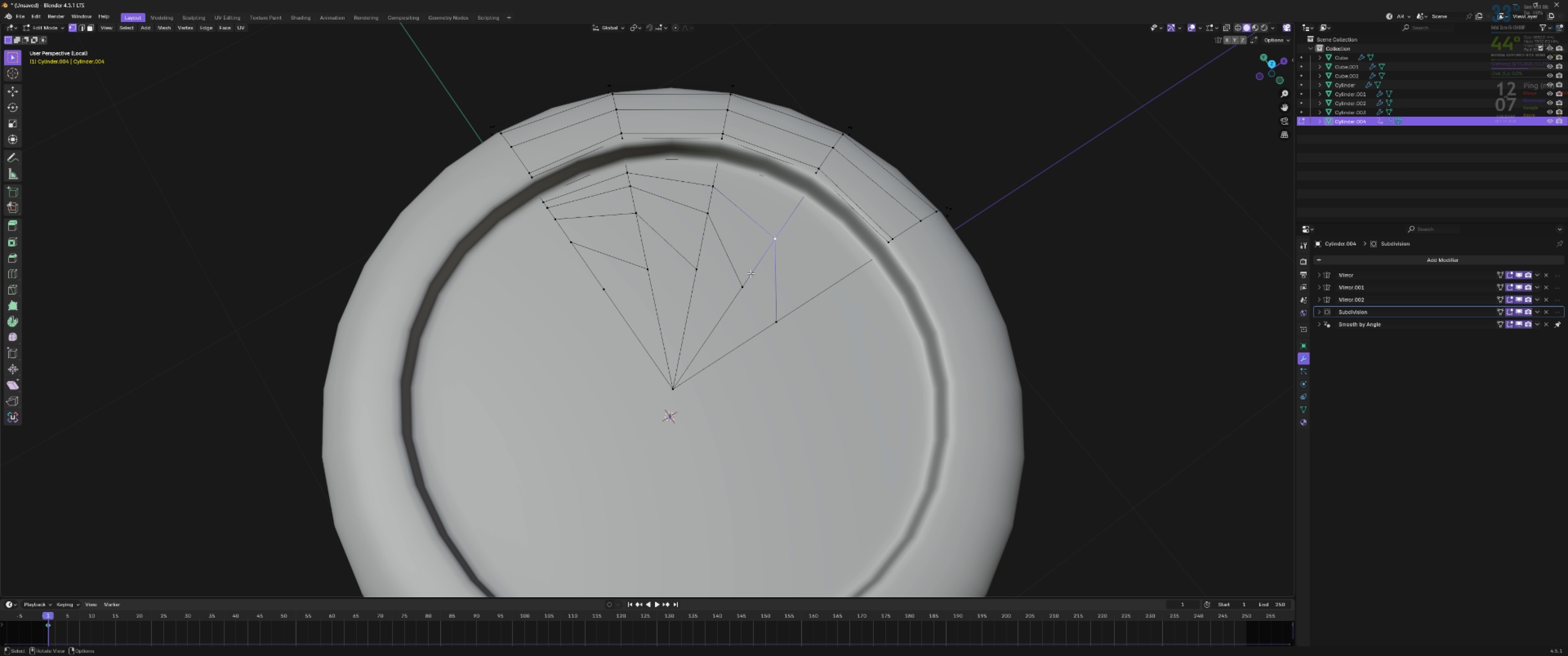 
hold_key(key=ShiftLeft, duration=0.56)
left_click([749, 276])
 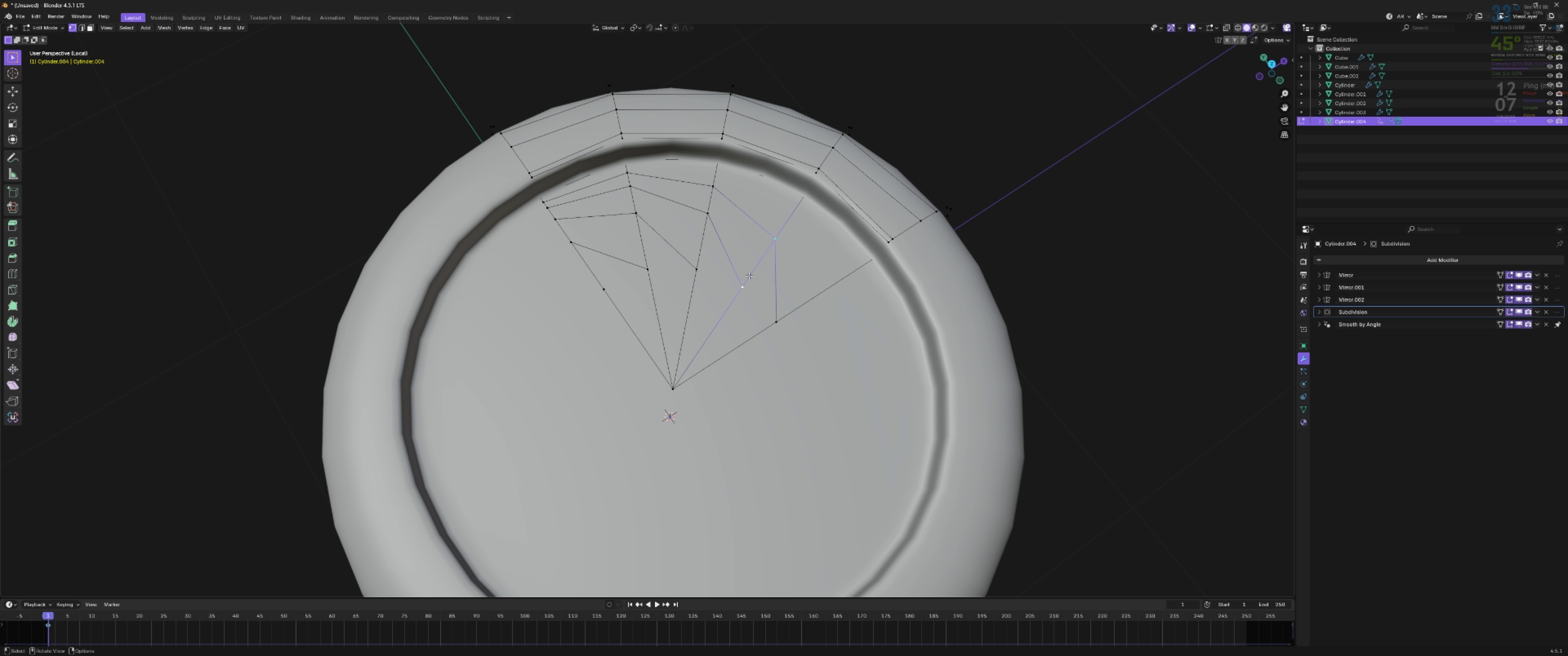 
key(M)
 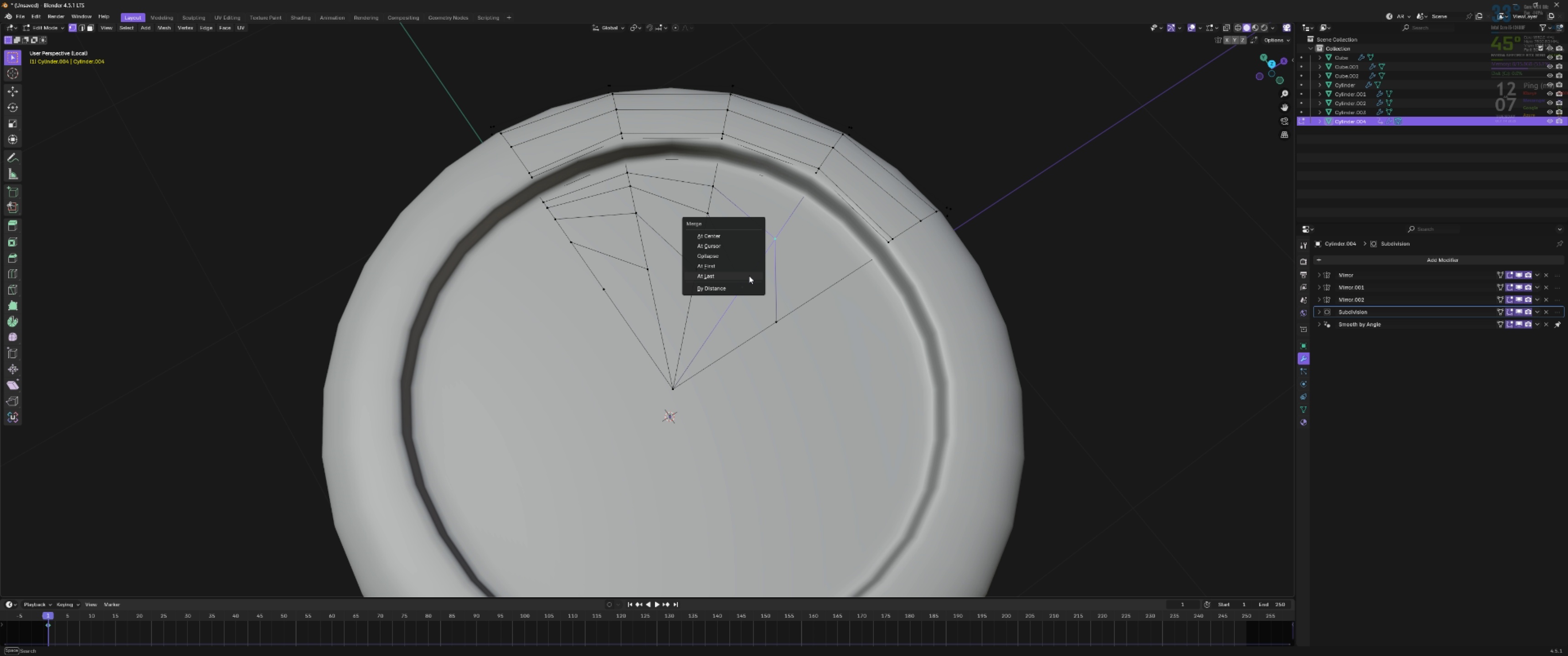 
left_click([749, 276])
 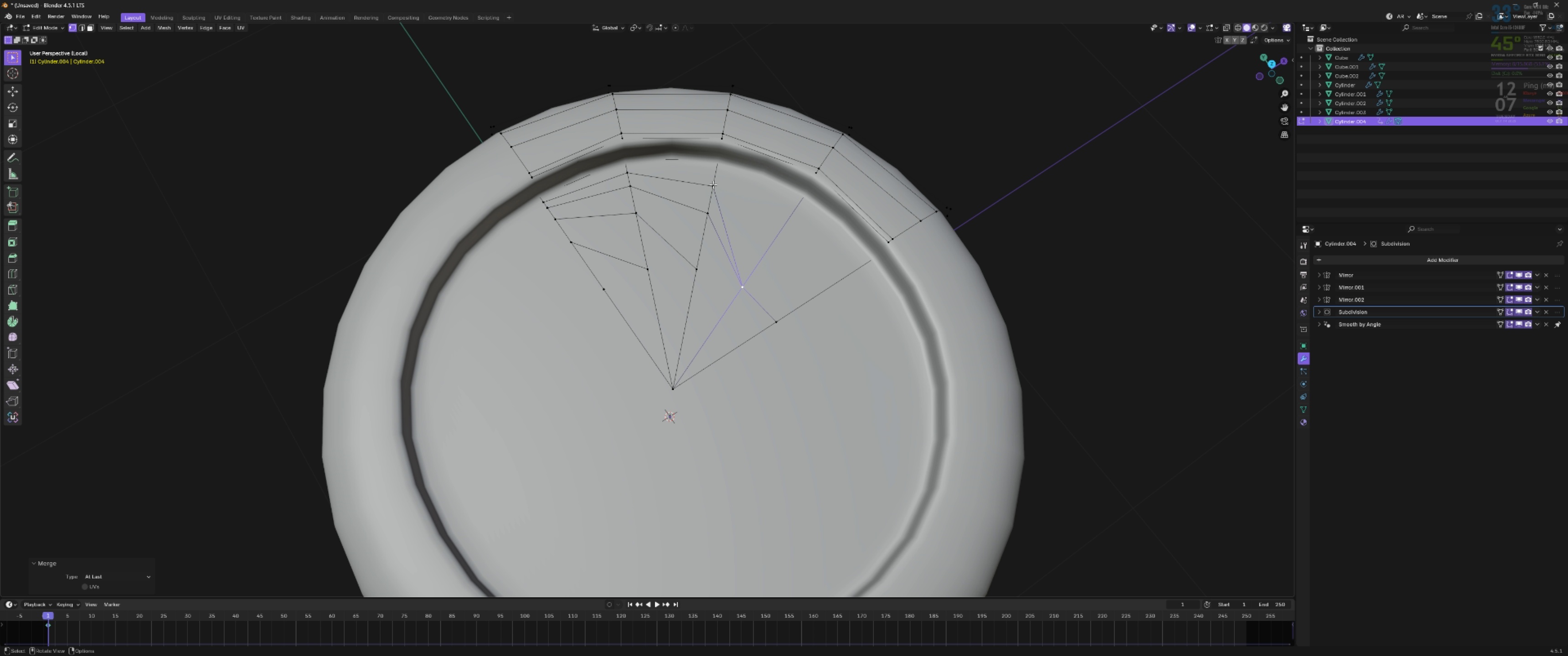 
hold_key(key=ShiftLeft, duration=0.69)
triple_click([696, 277])
 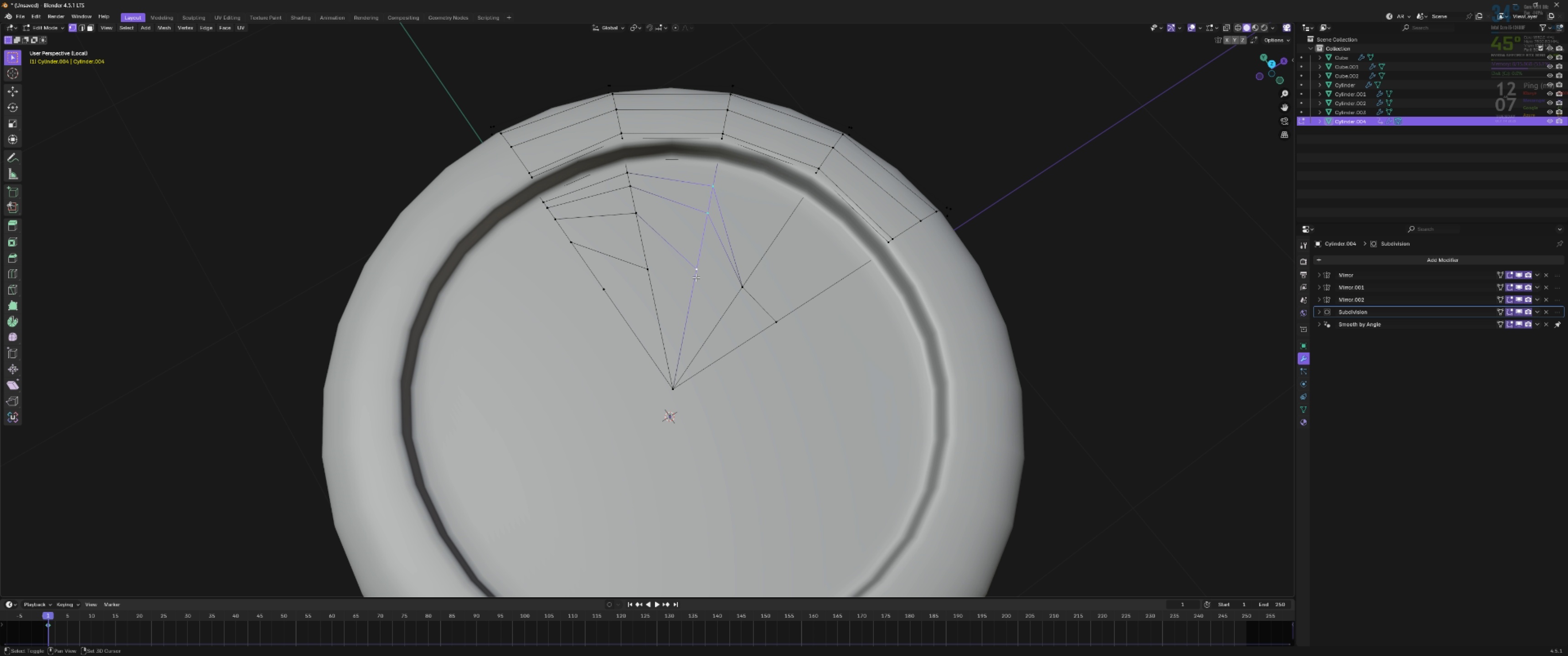 
key(M)
 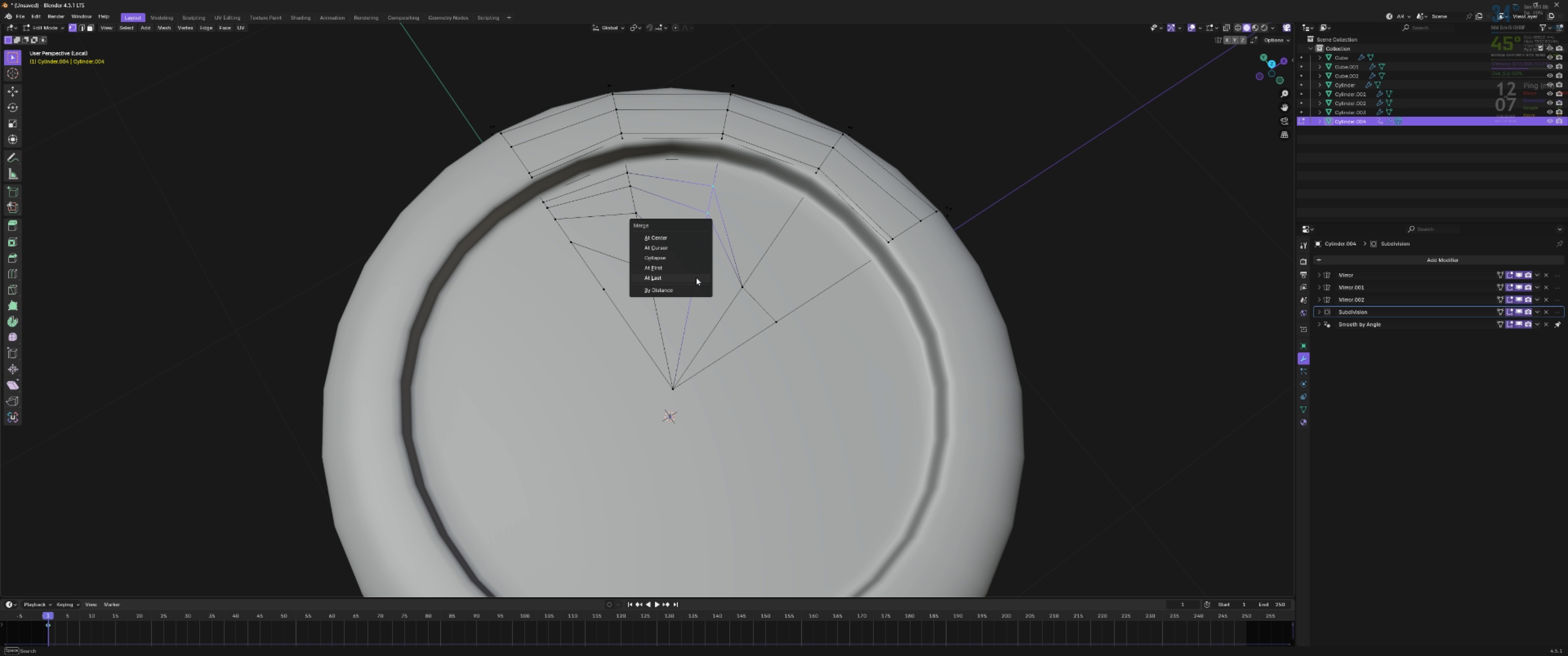 
left_click([696, 277])
 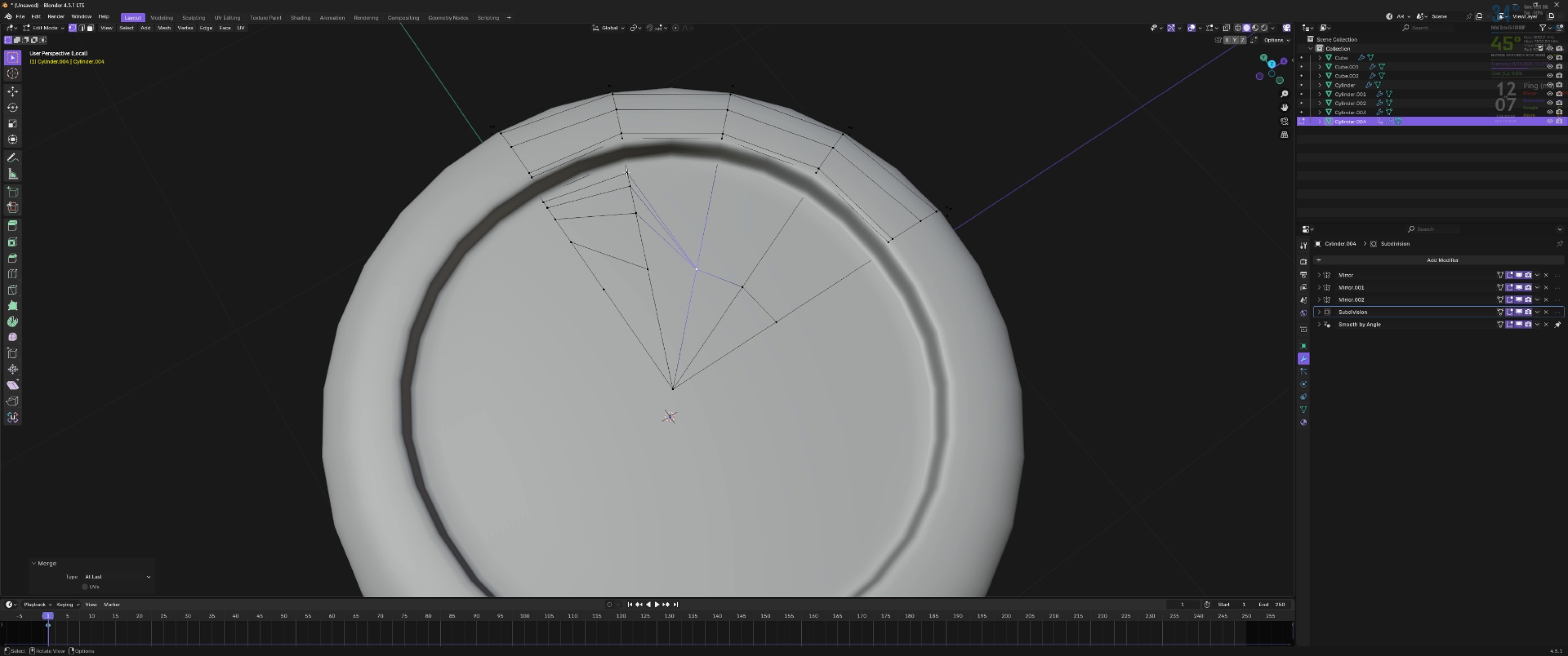 
left_click_drag(start_coordinate=[622, 168], to_coordinate=[641, 227])
 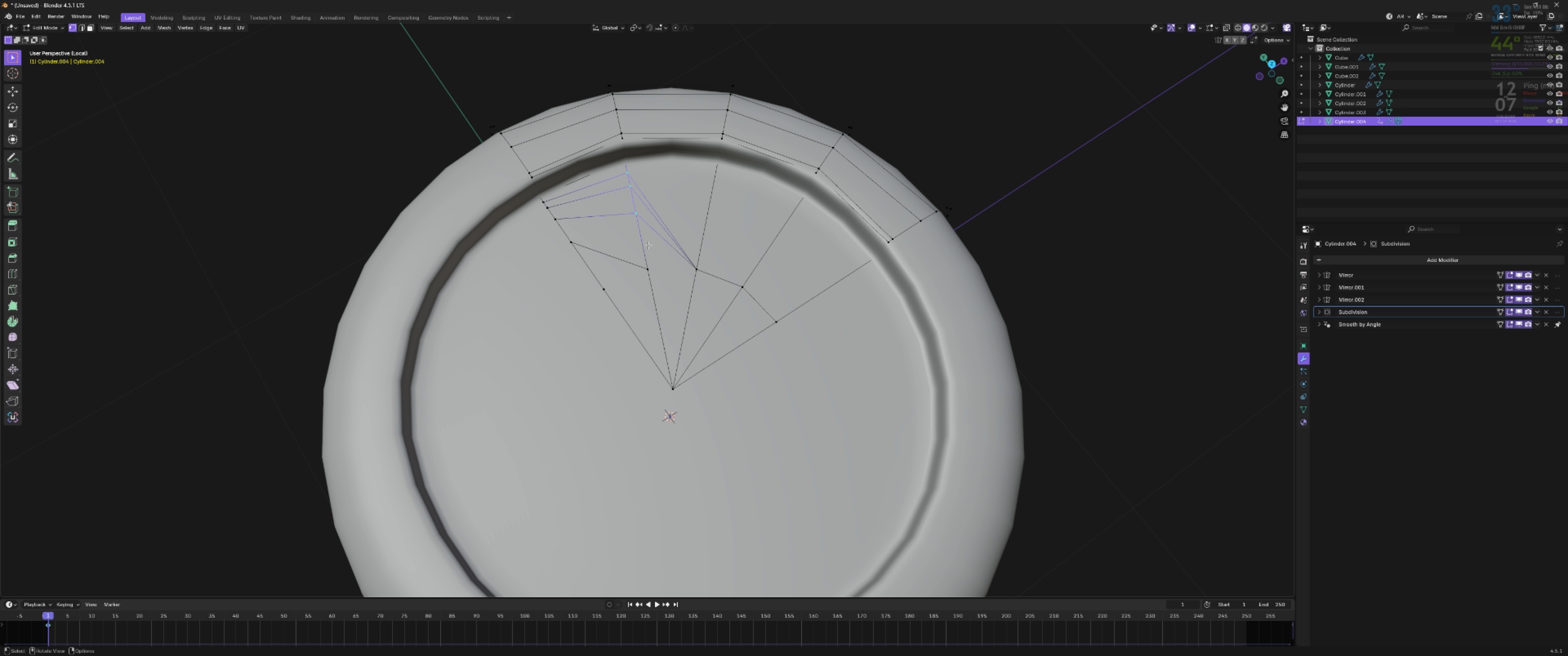 
hold_key(key=ShiftLeft, duration=0.32)
left_click([659, 275])
 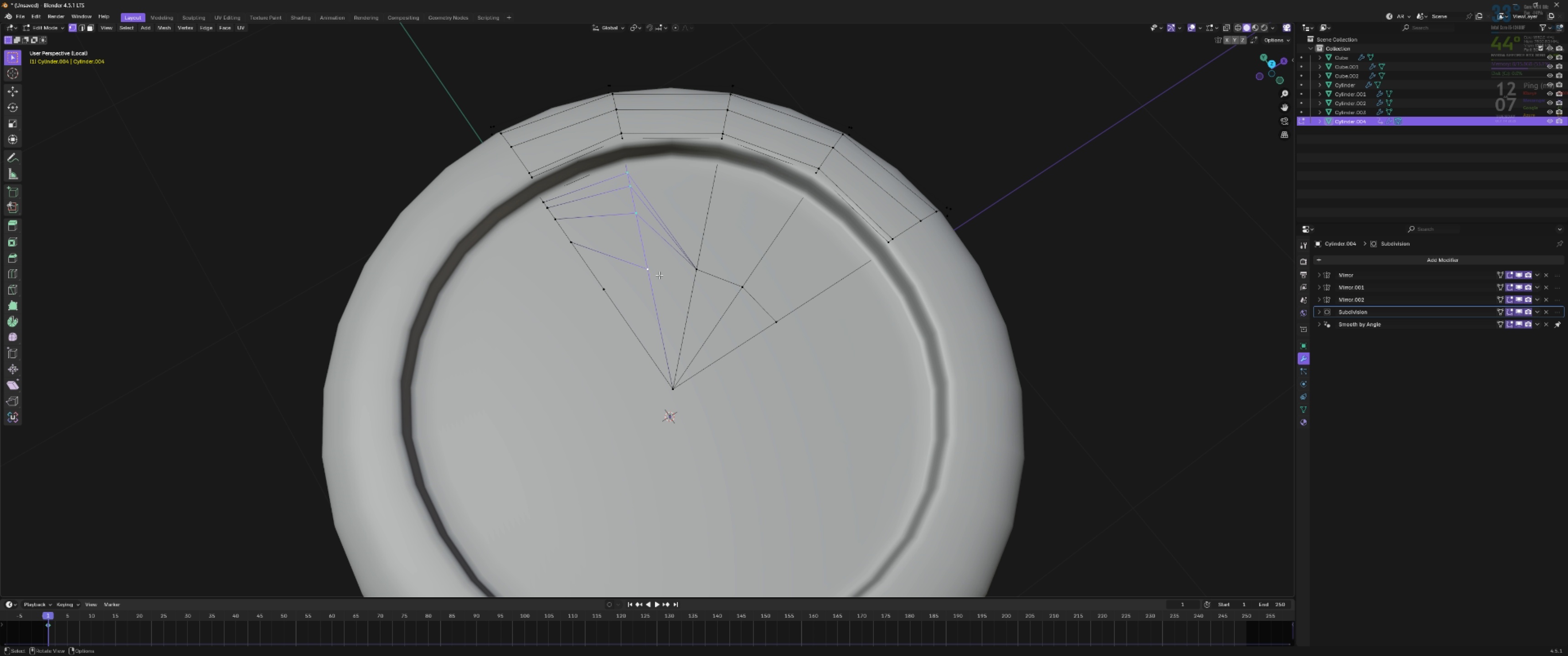 
key(M)
 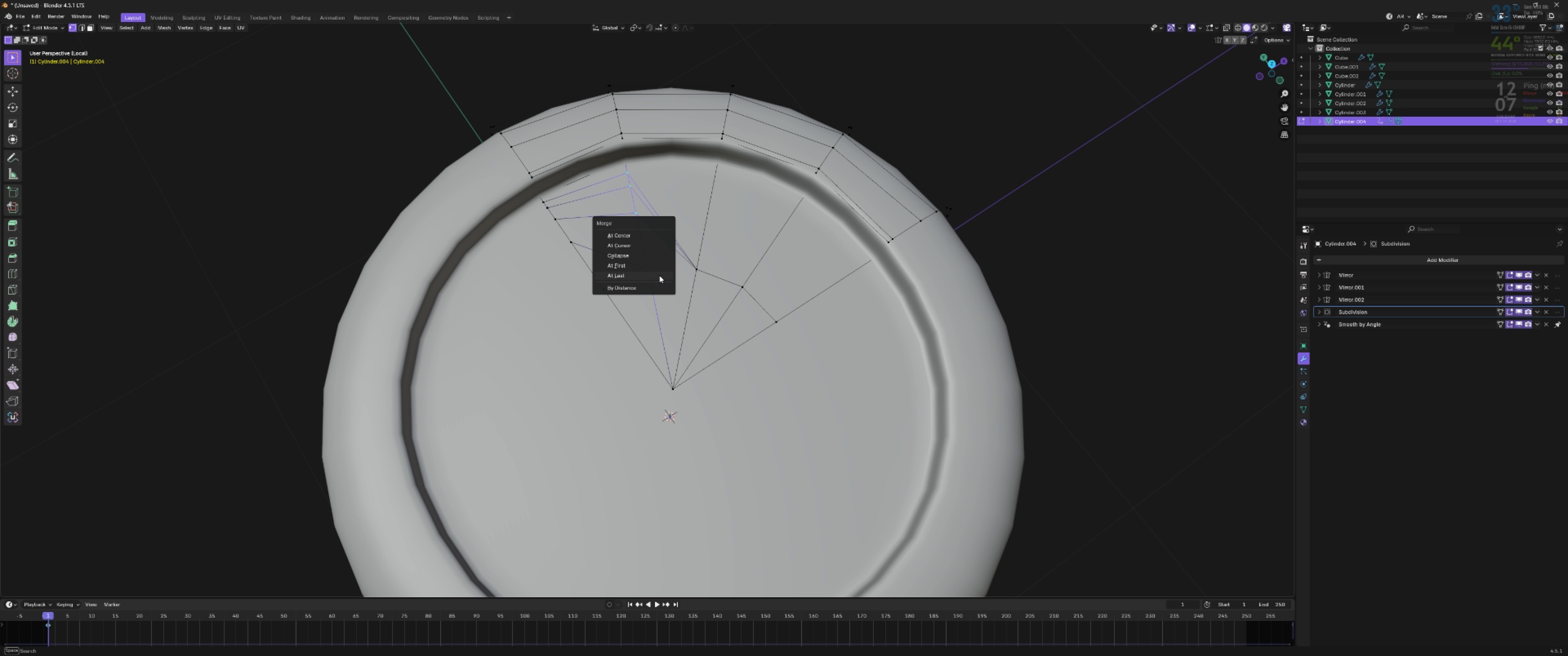 
double_click([659, 275])
 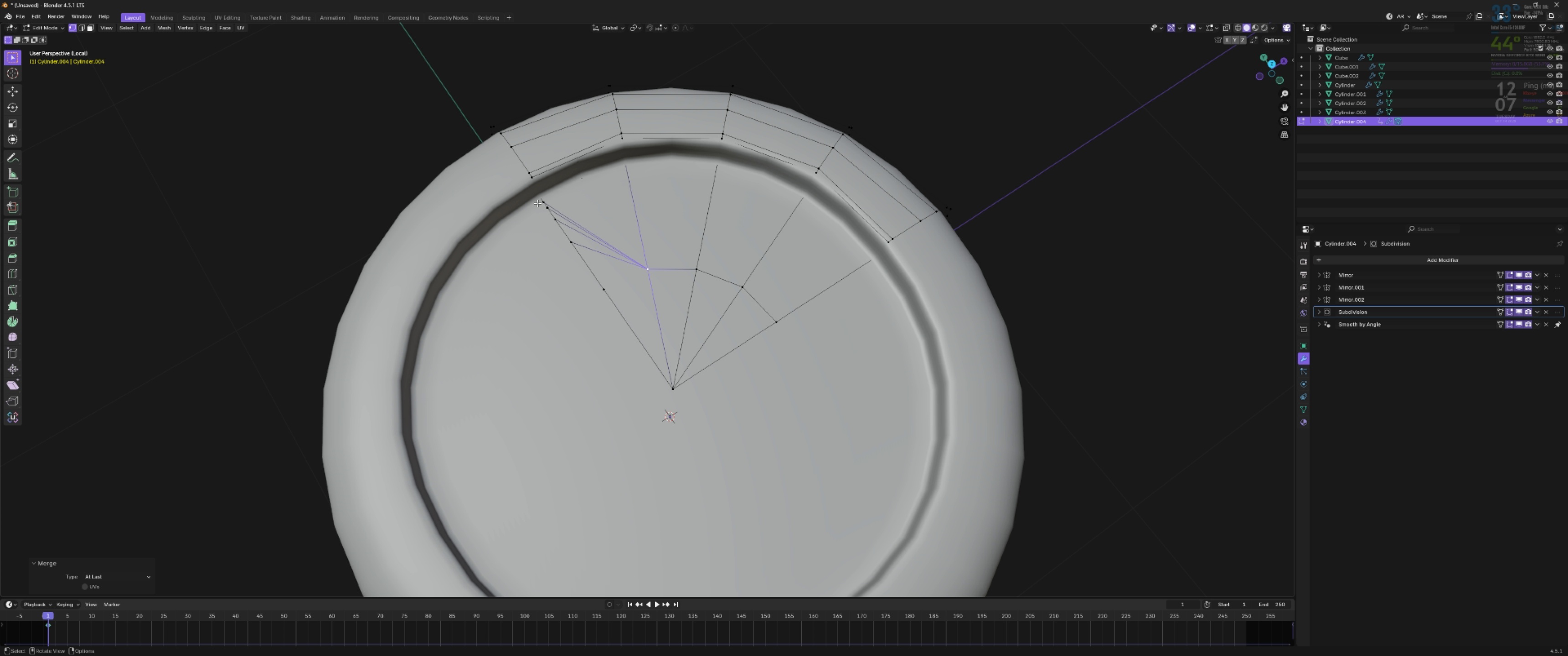 
left_click_drag(start_coordinate=[537, 203], to_coordinate=[590, 268])
 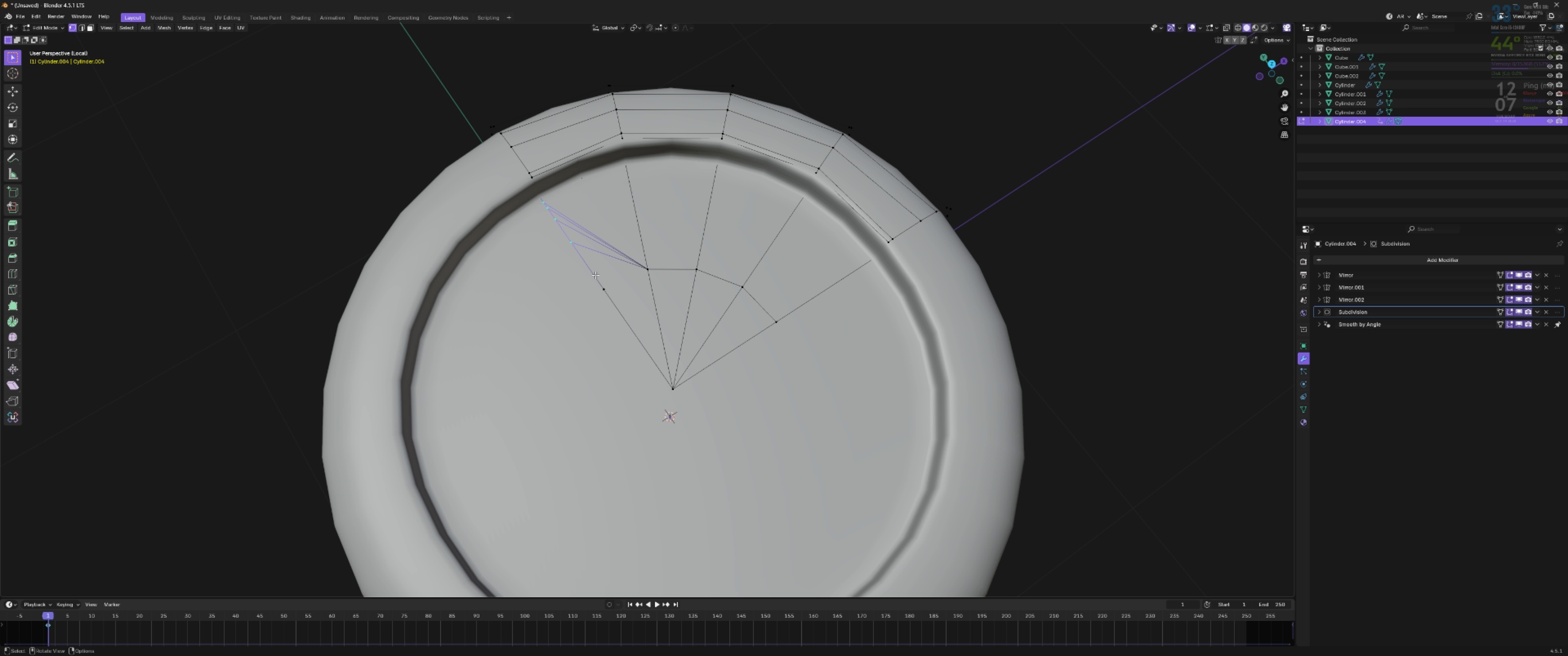 
hold_key(key=ShiftLeft, duration=0.46)
left_click([606, 287])
 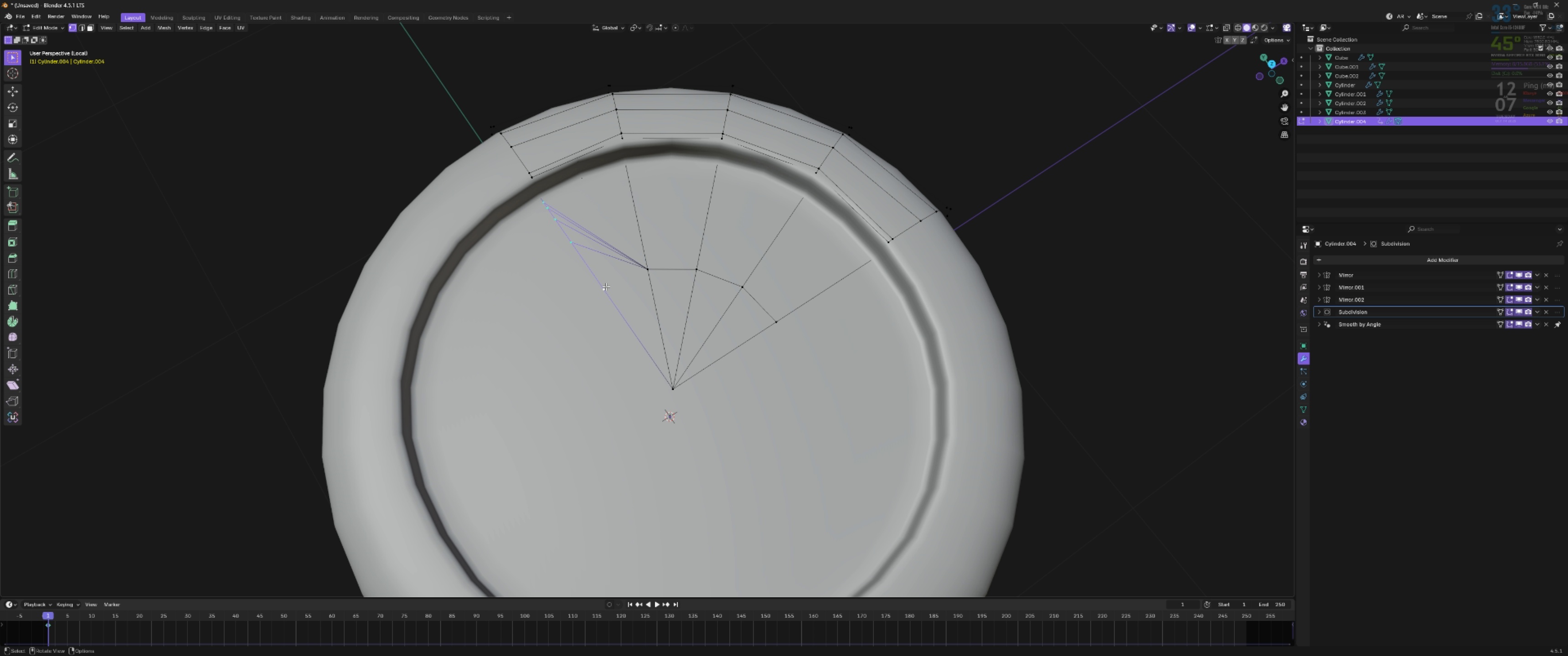 
key(M)
 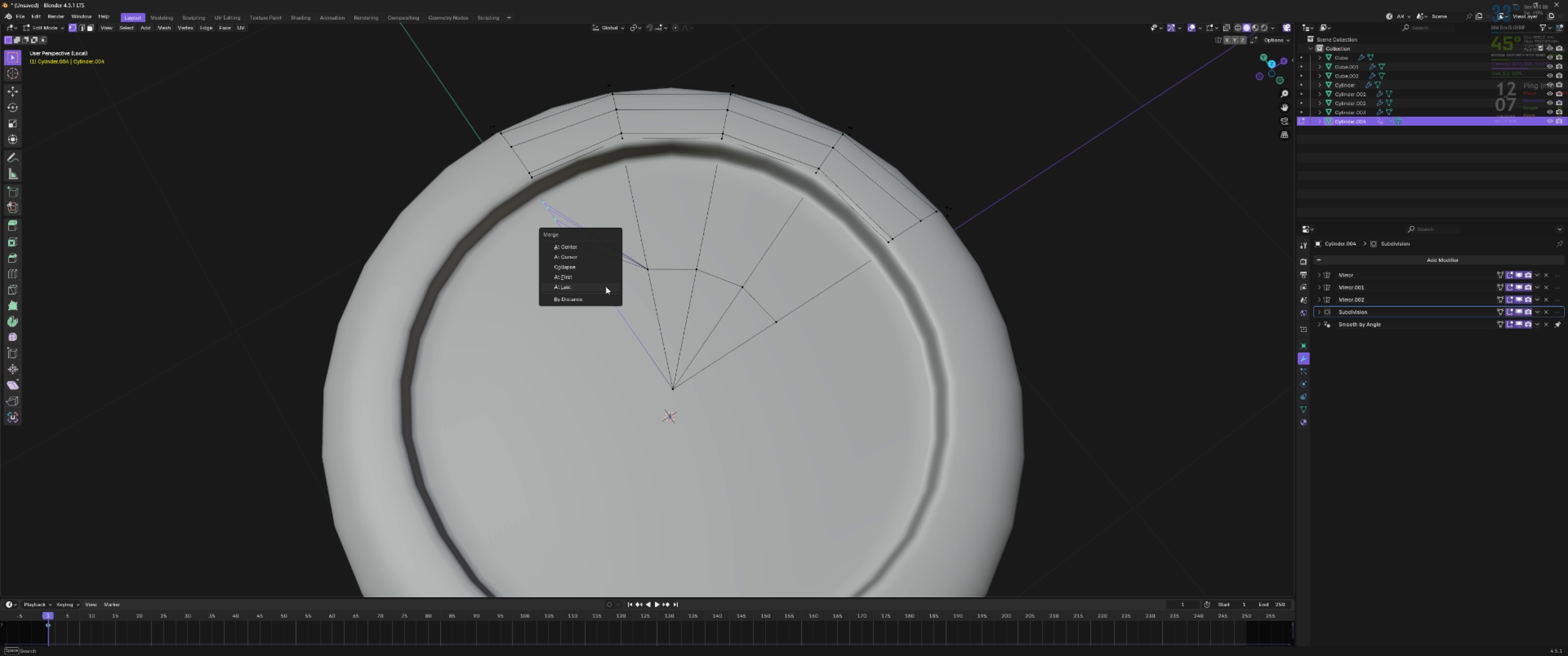 
left_click([606, 287])
 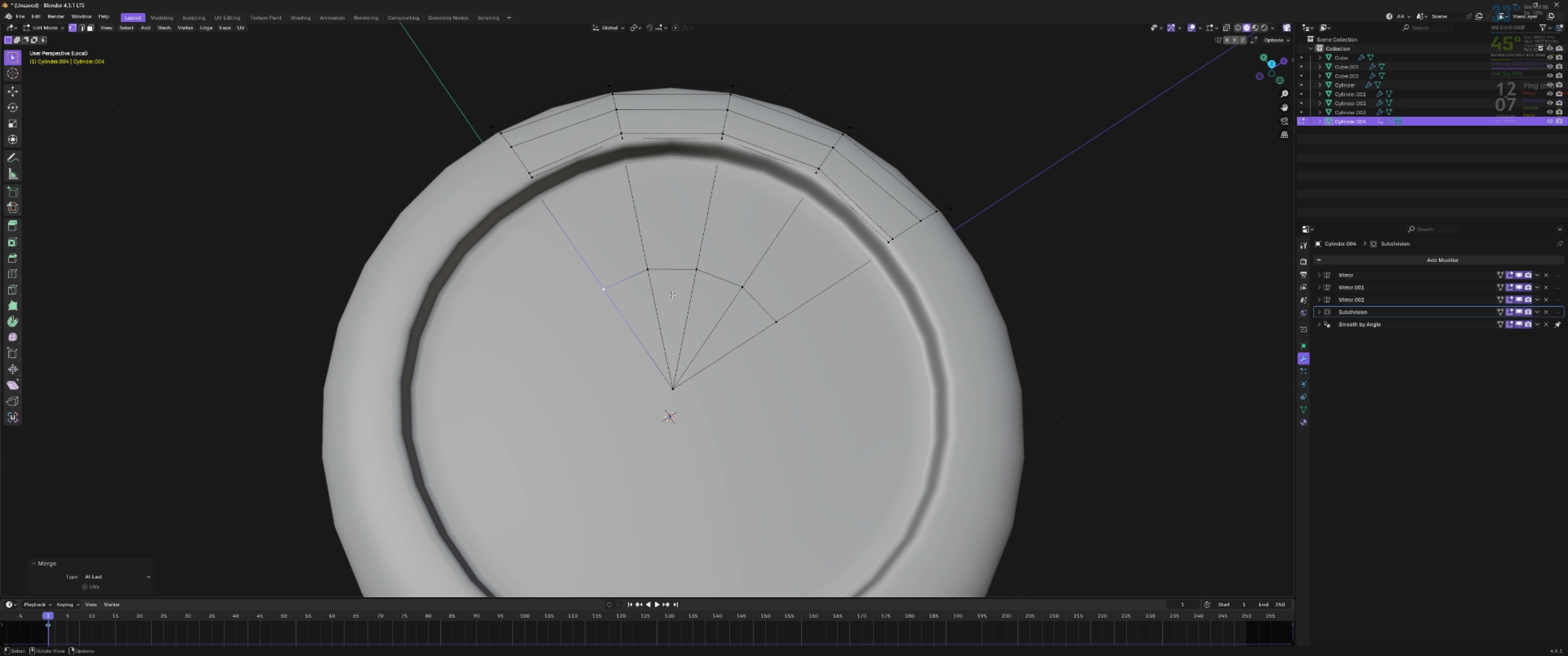 
key(3)
 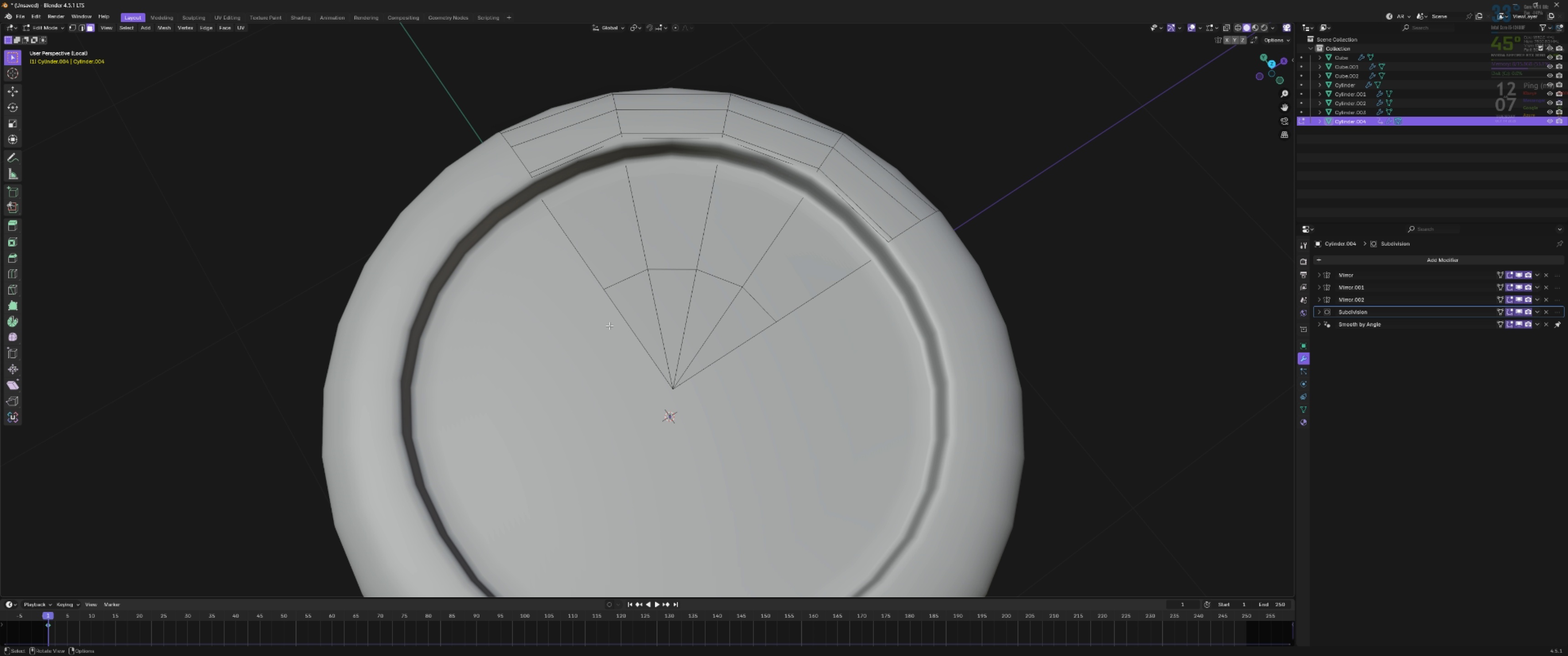 
left_click_drag(start_coordinate=[611, 327], to_coordinate=[753, 400])
 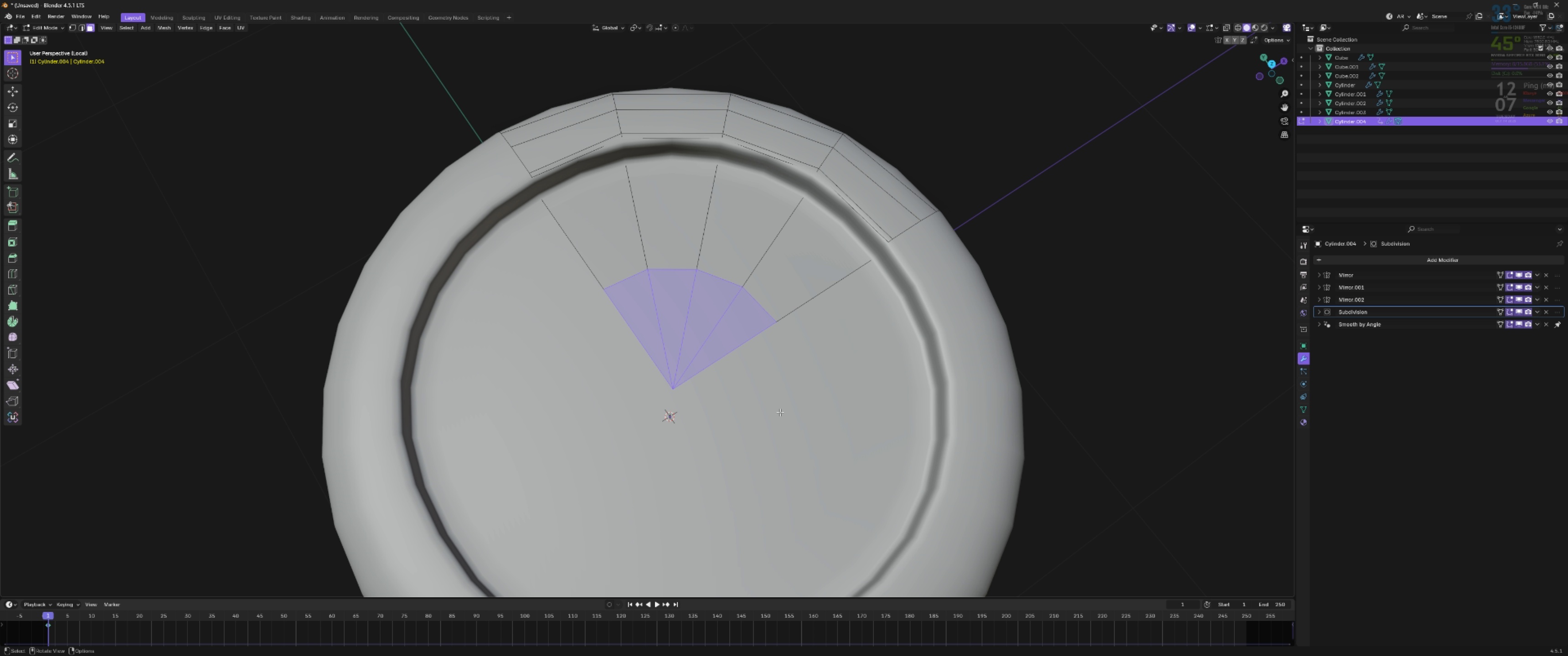 
scroll: coordinate [691, 325], scroll_direction: none, amount: 0.0
 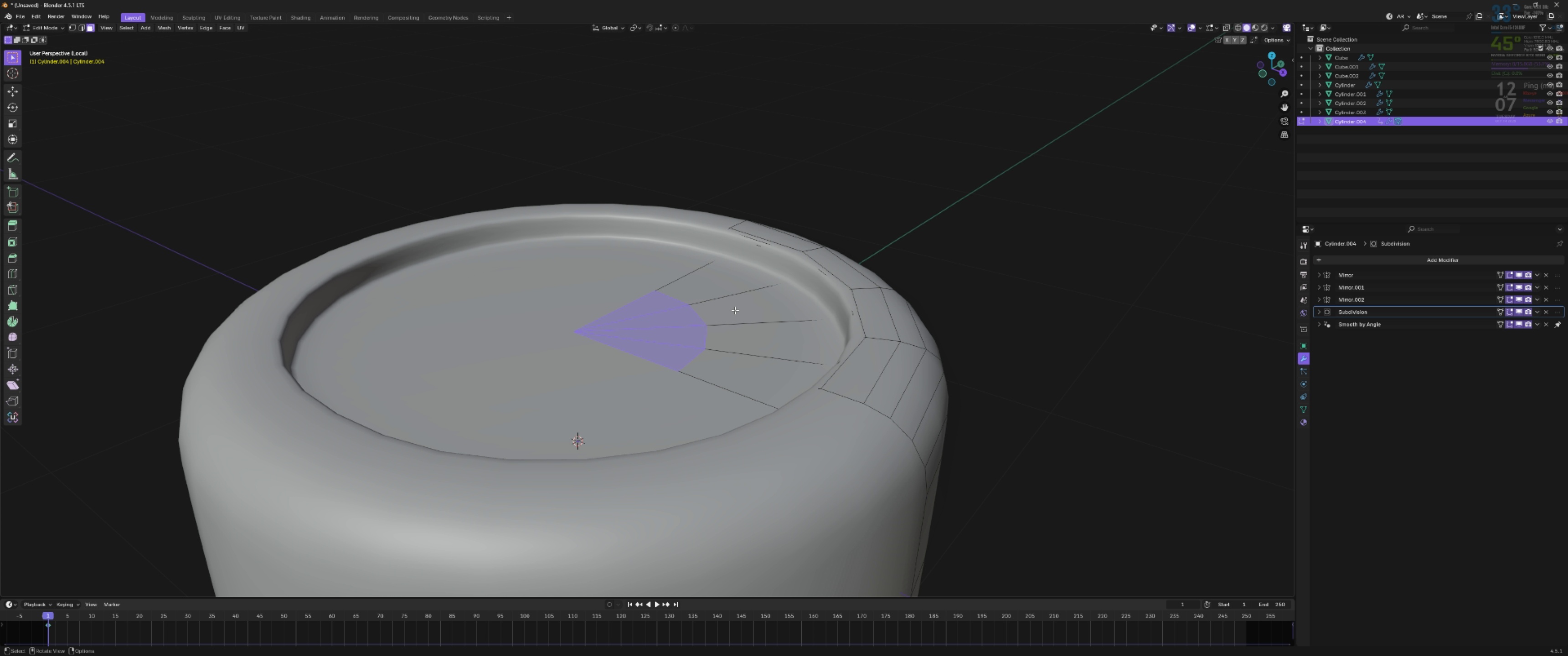 
type(gz)
 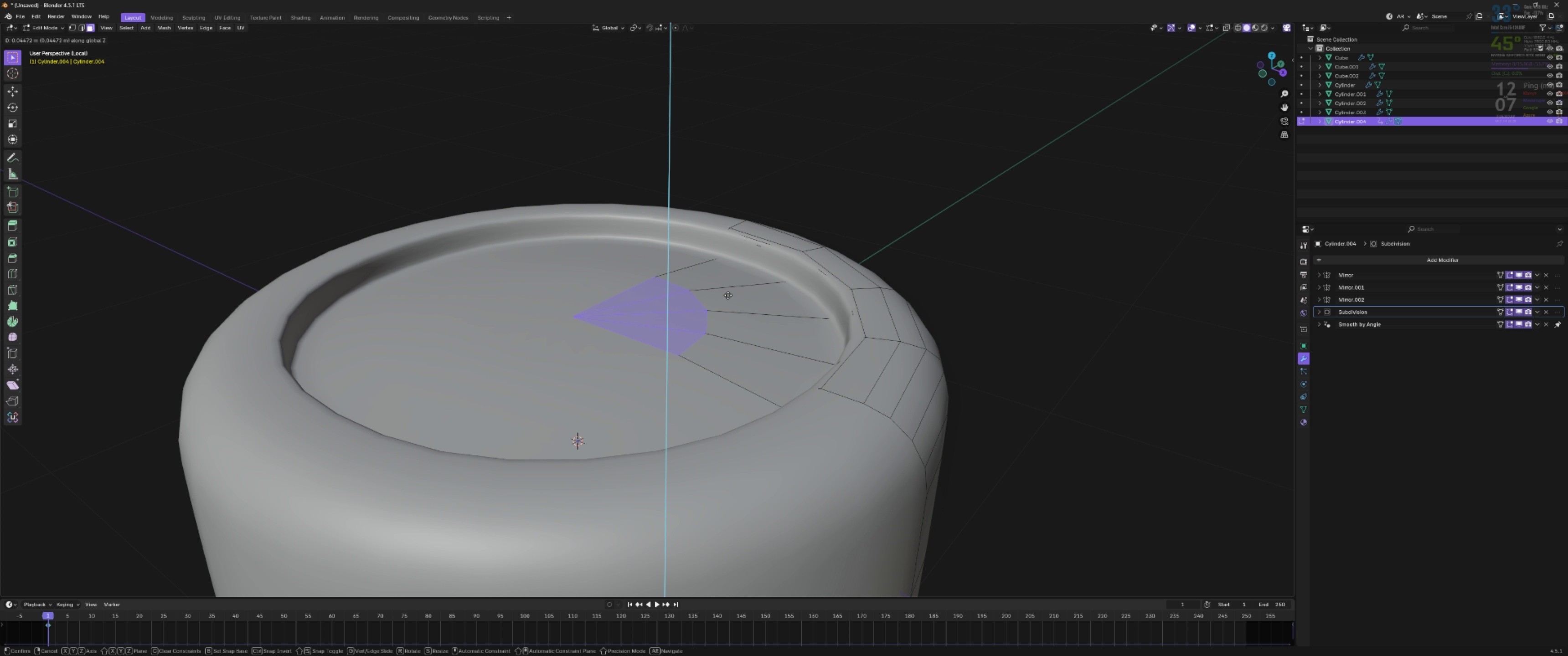 
right_click([728, 295])
 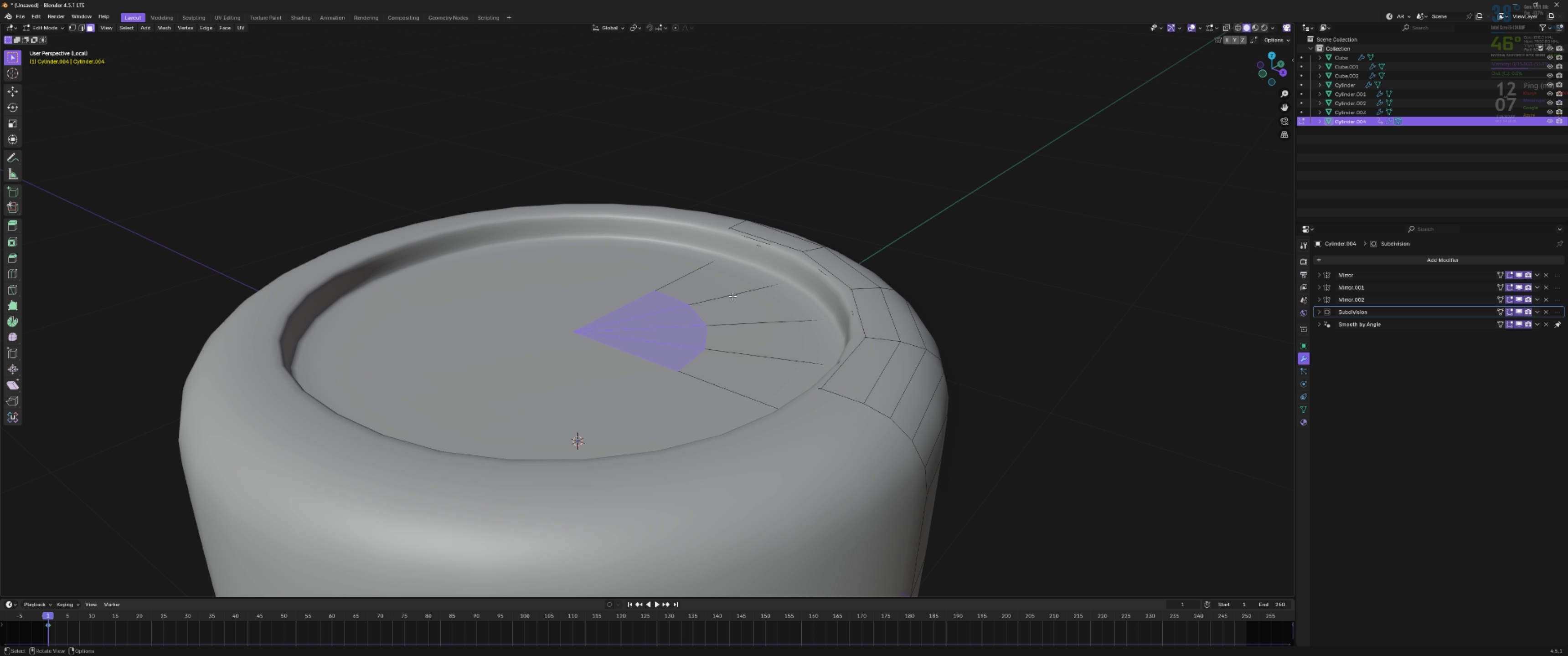 
key(I)
 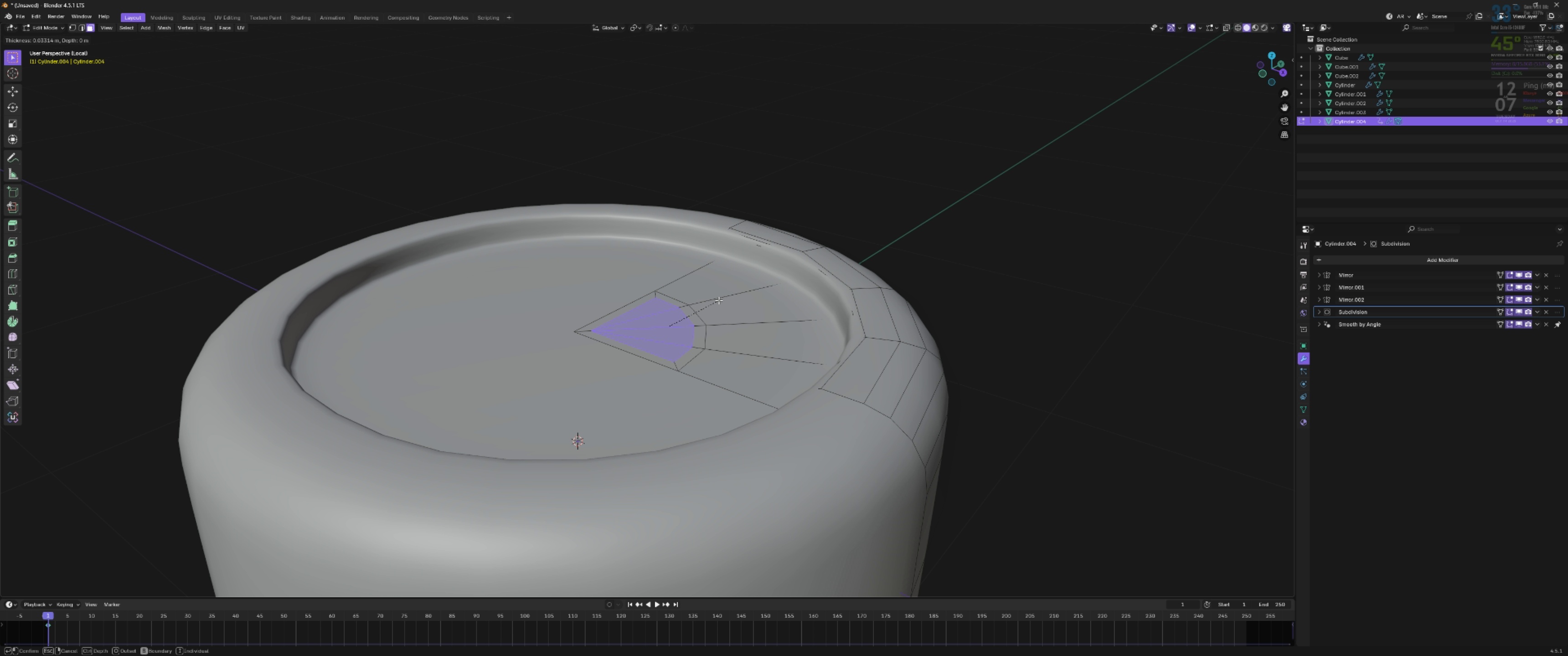 
right_click([719, 300])
 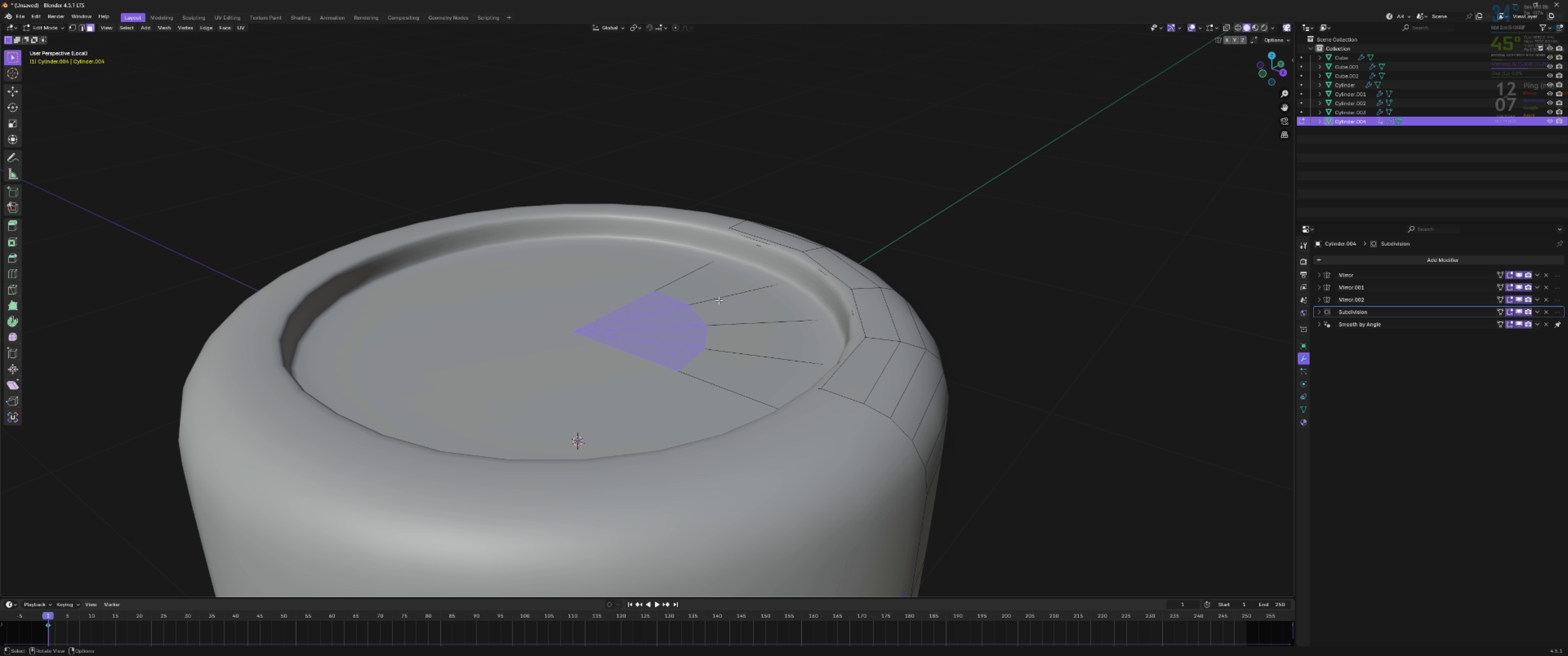 
type(ggz)
 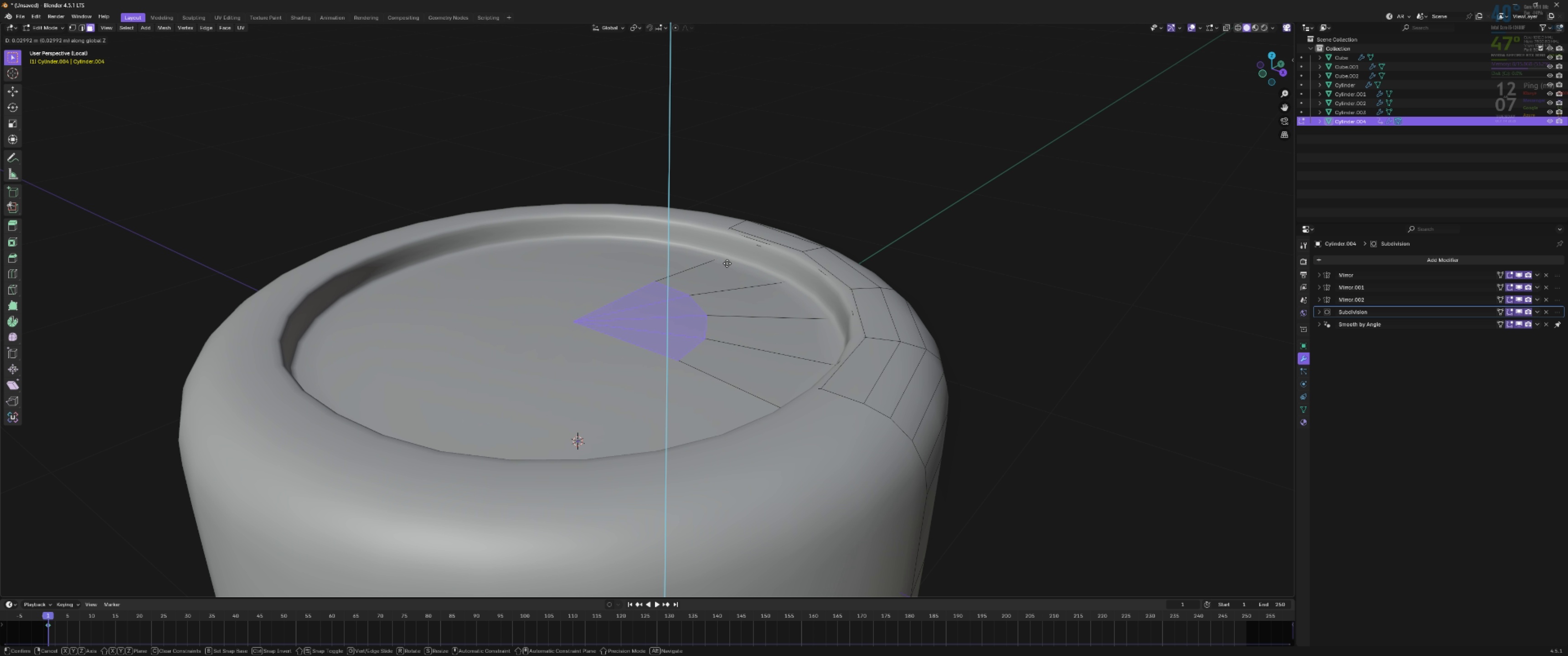 
hold_key(key=ShiftLeft, duration=1.53)
 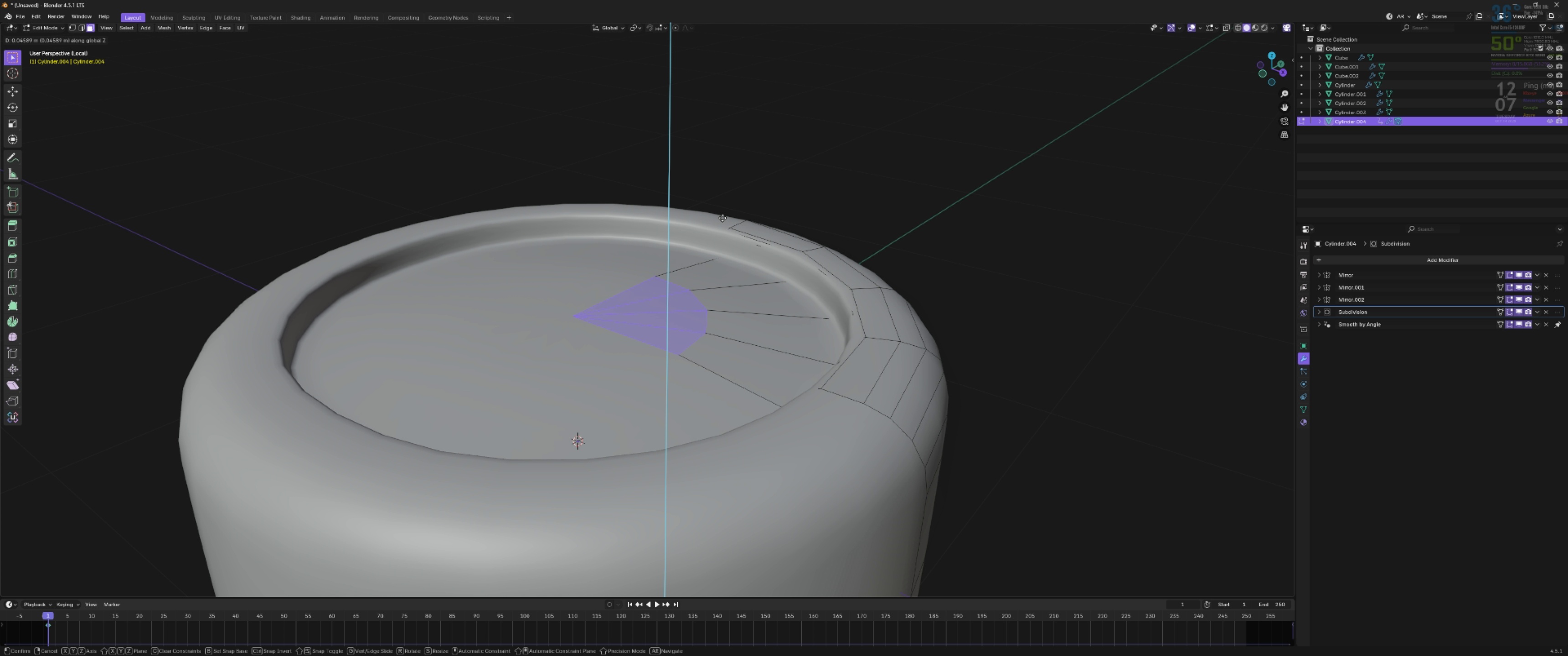 
hold_key(key=ShiftLeft, duration=0.86)
left_click([722, 218])
 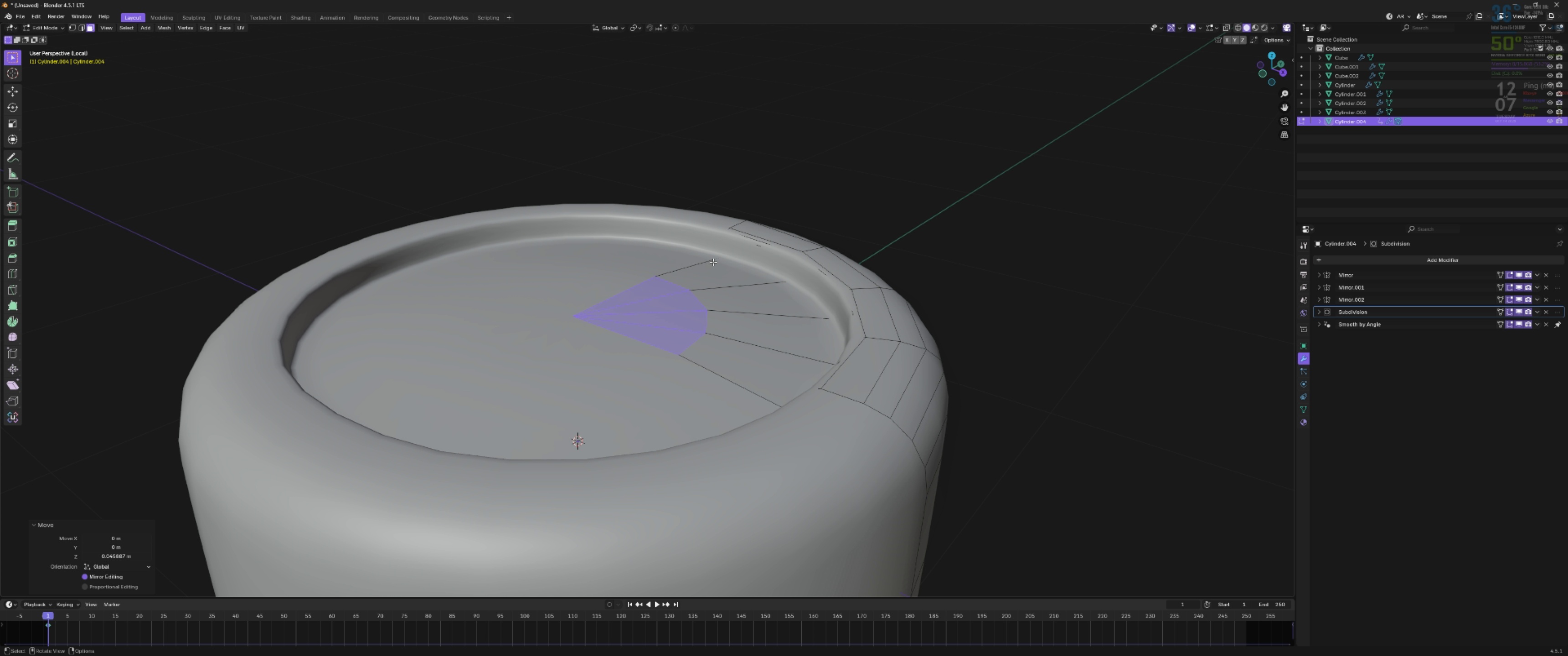 
key(2)
 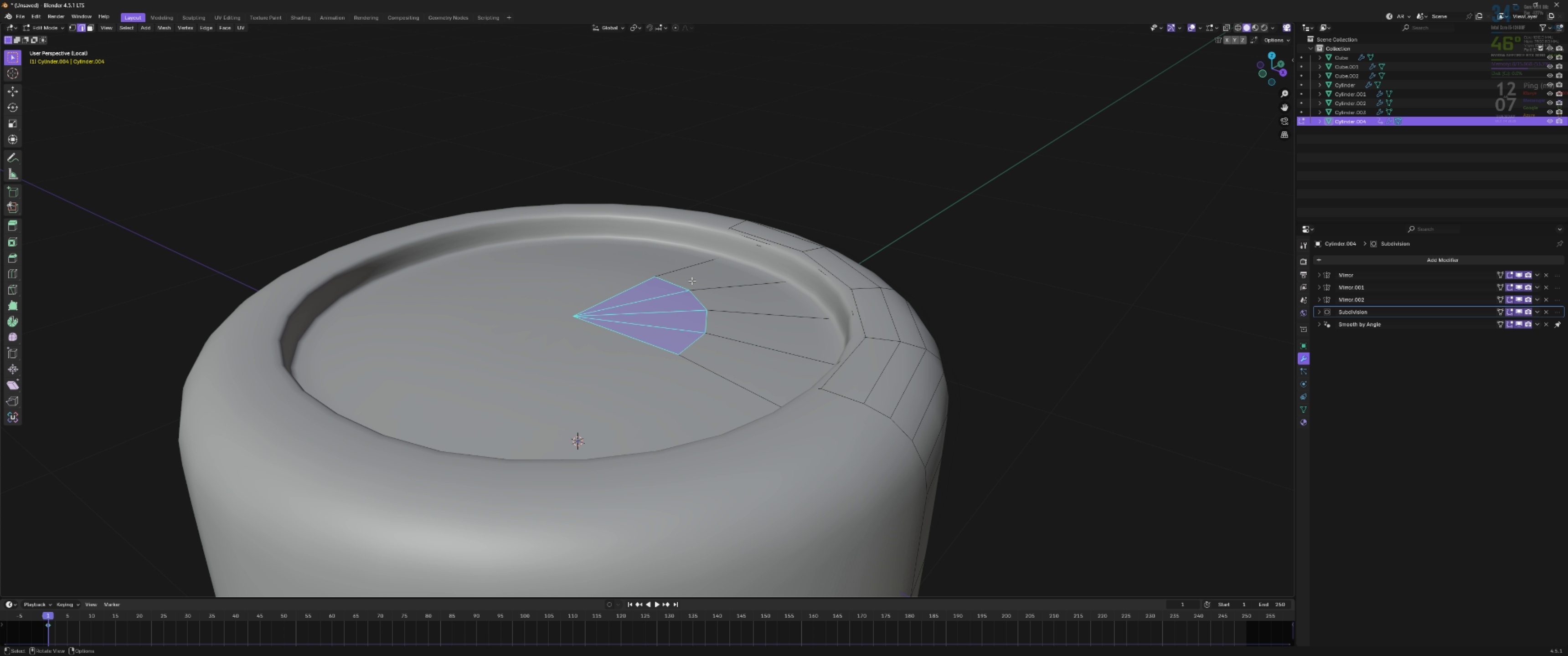 
hold_key(key=AltLeft, duration=0.5)
left_click([681, 282])
 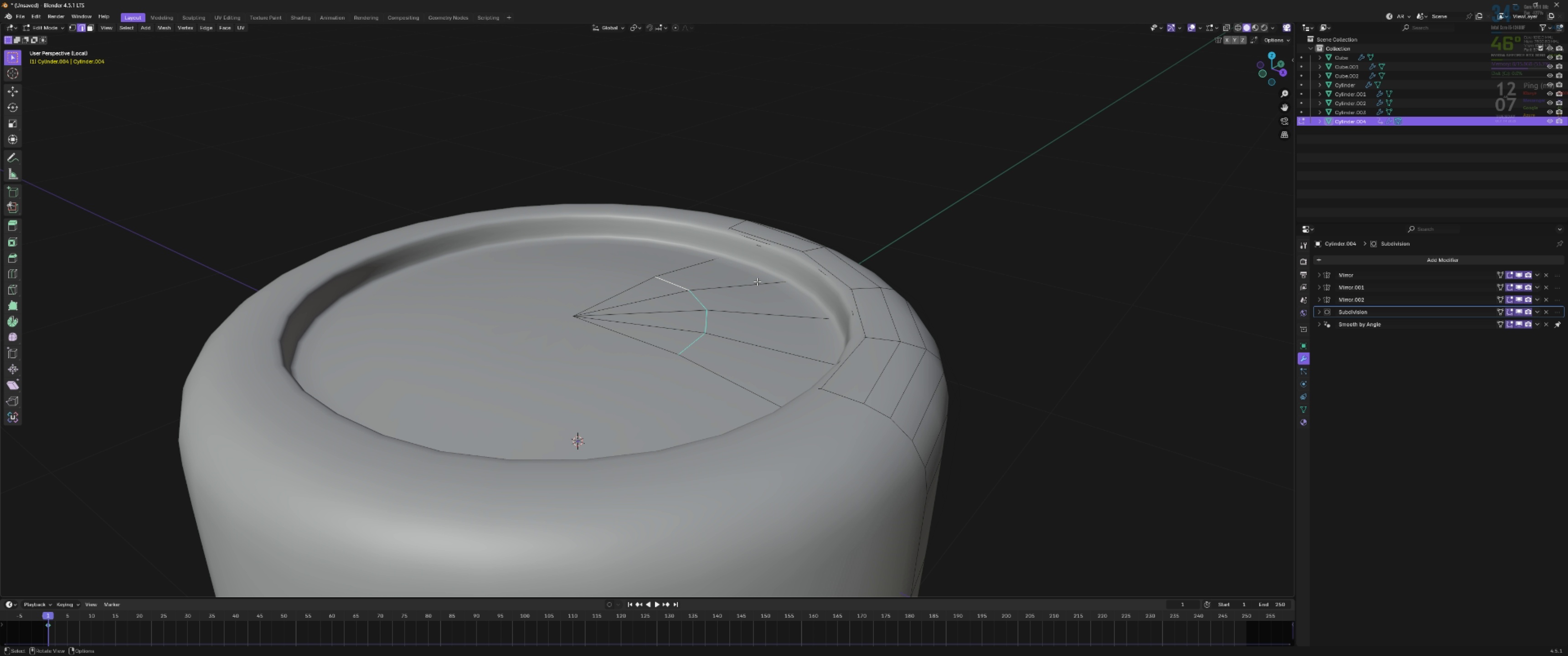 
key(Control+B)
 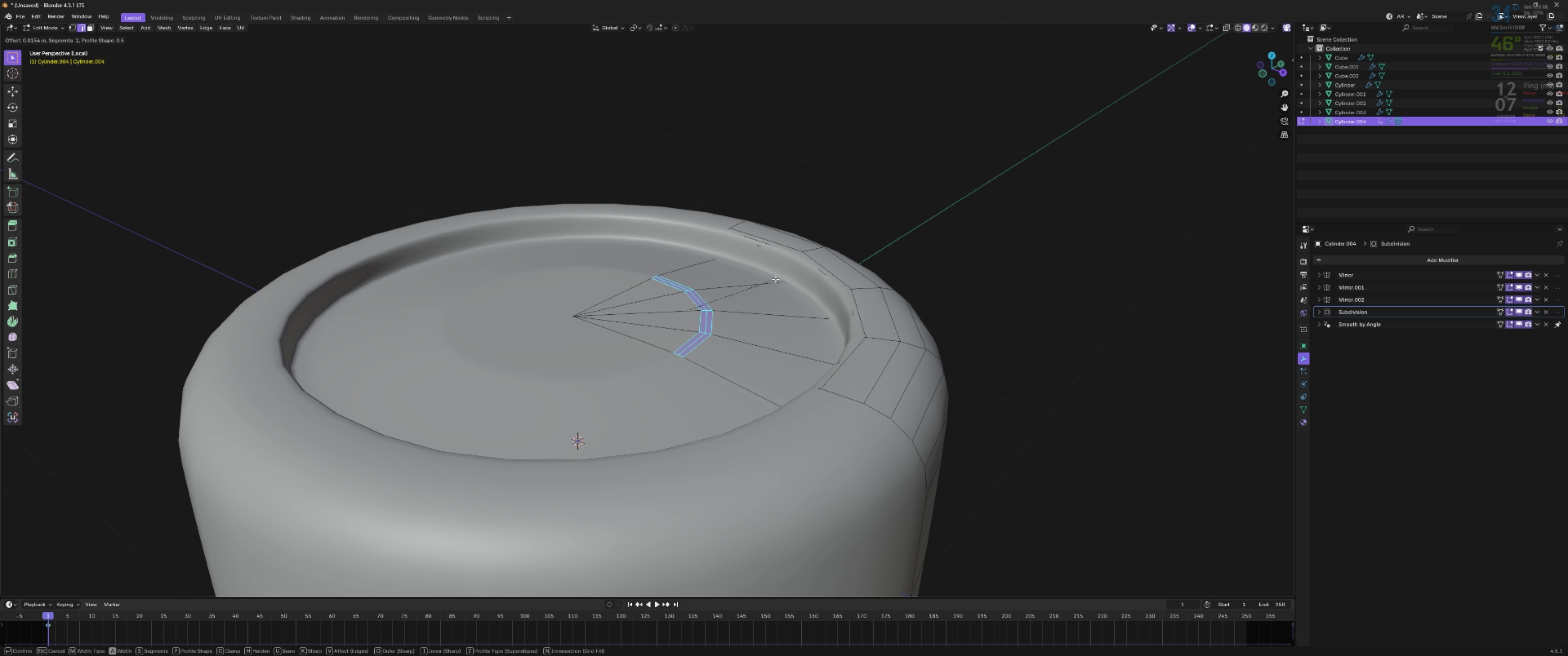 
hold_key(key=ShiftLeft, duration=1.54)
 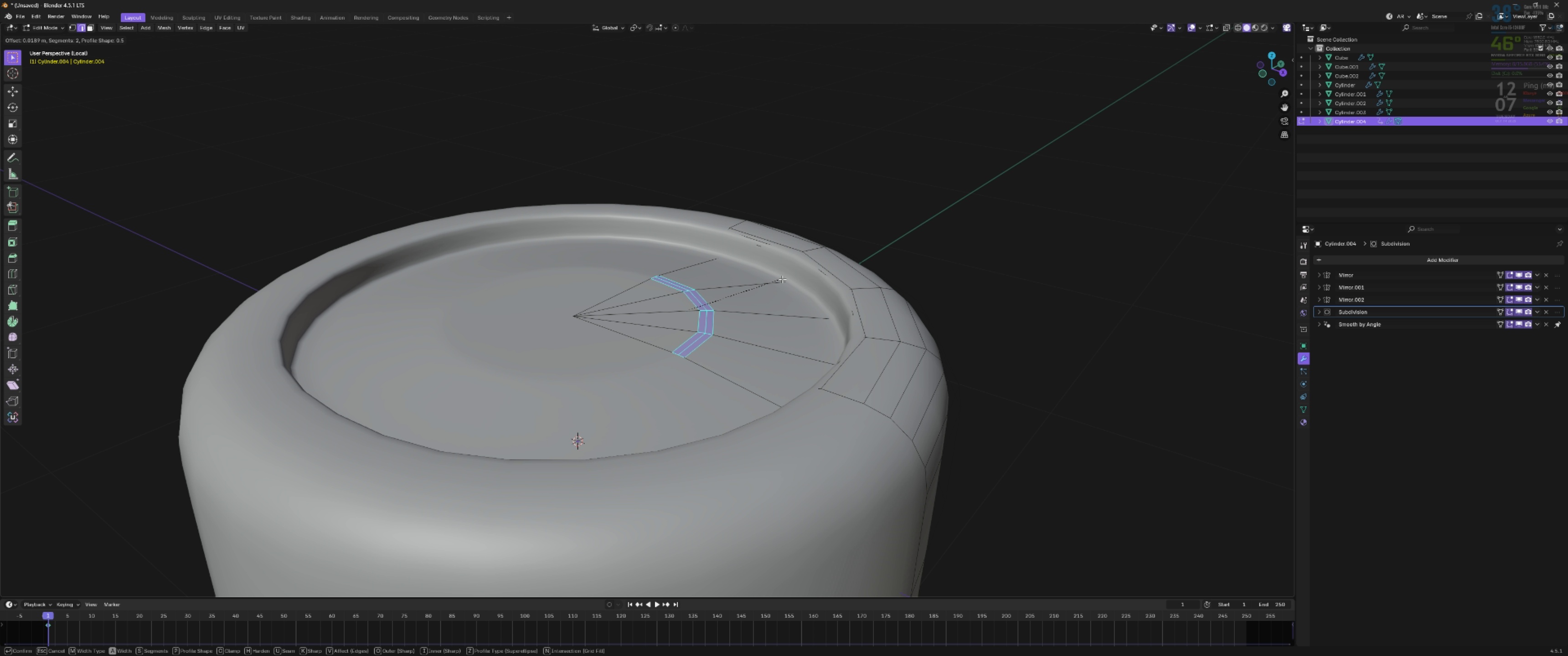 
hold_key(key=ShiftLeft, duration=1.29)
 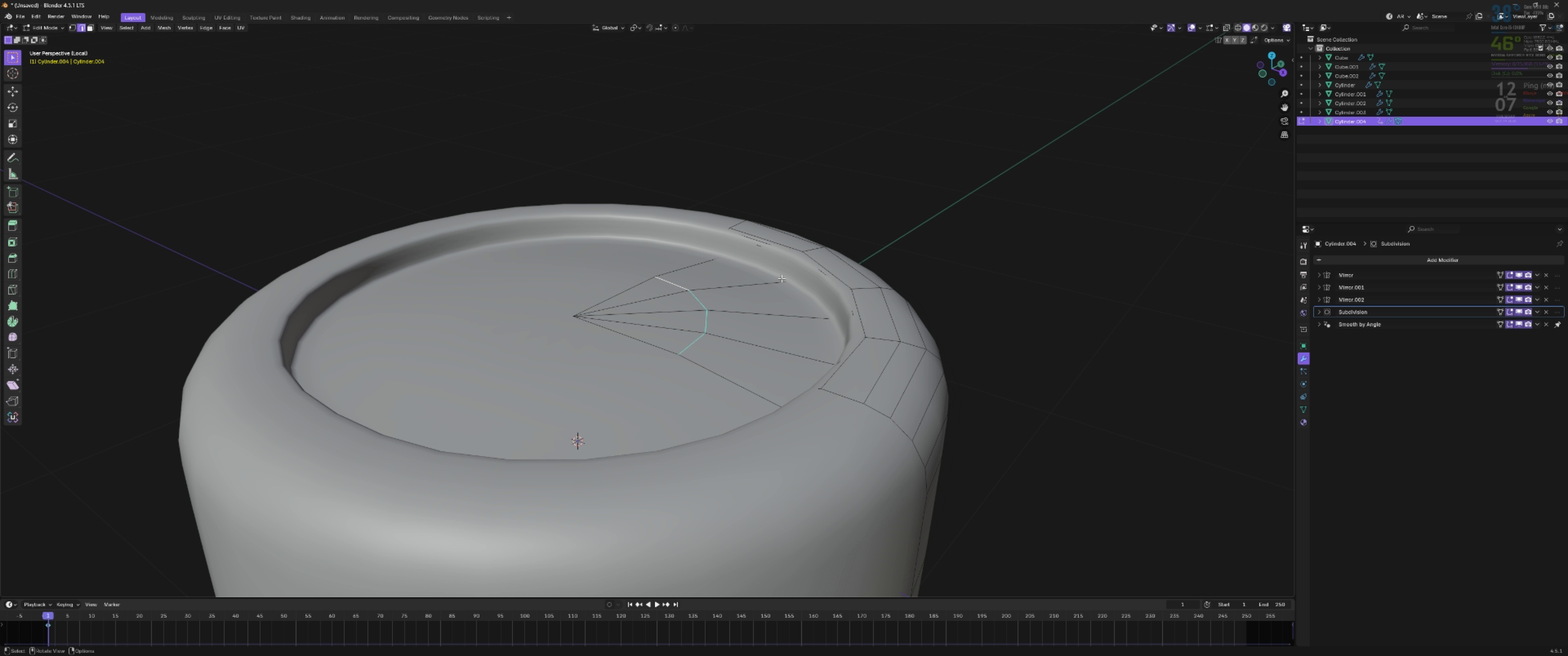 
type(gz)
 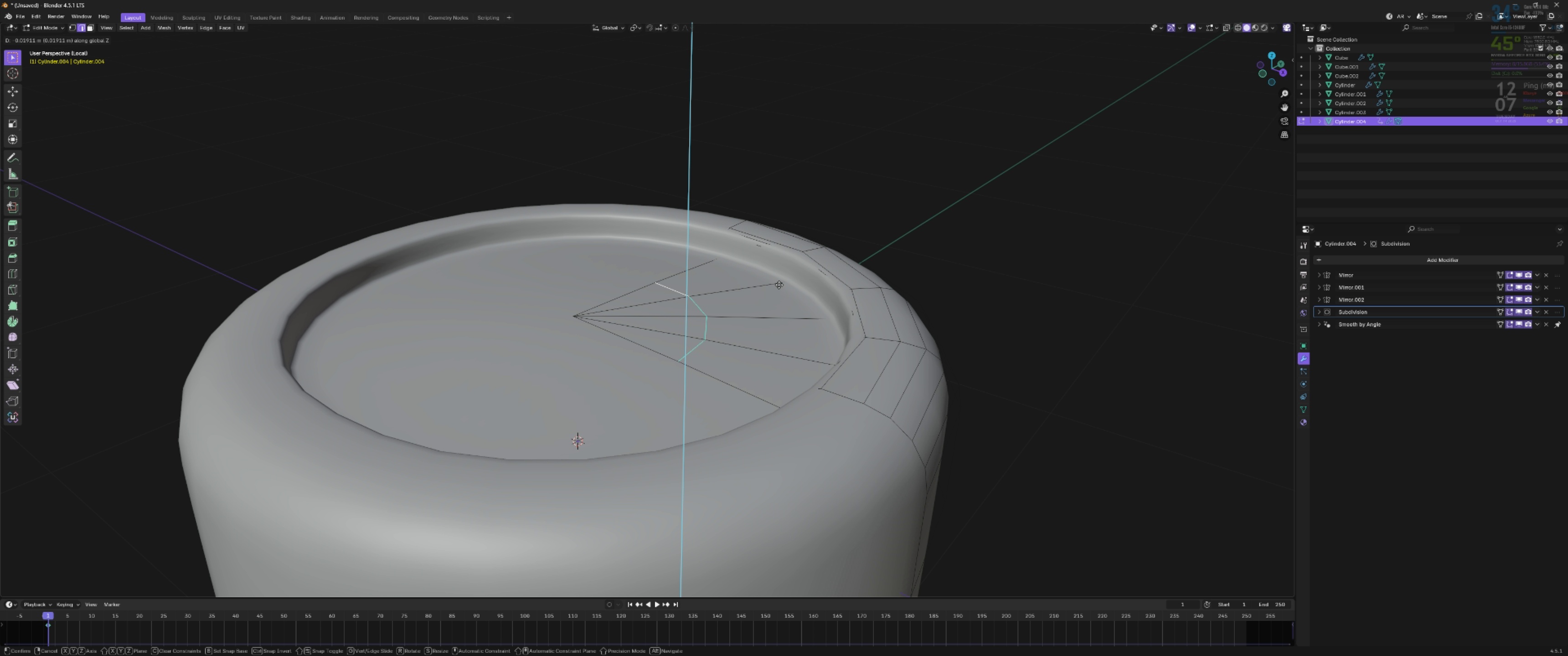 
right_click([779, 285])
 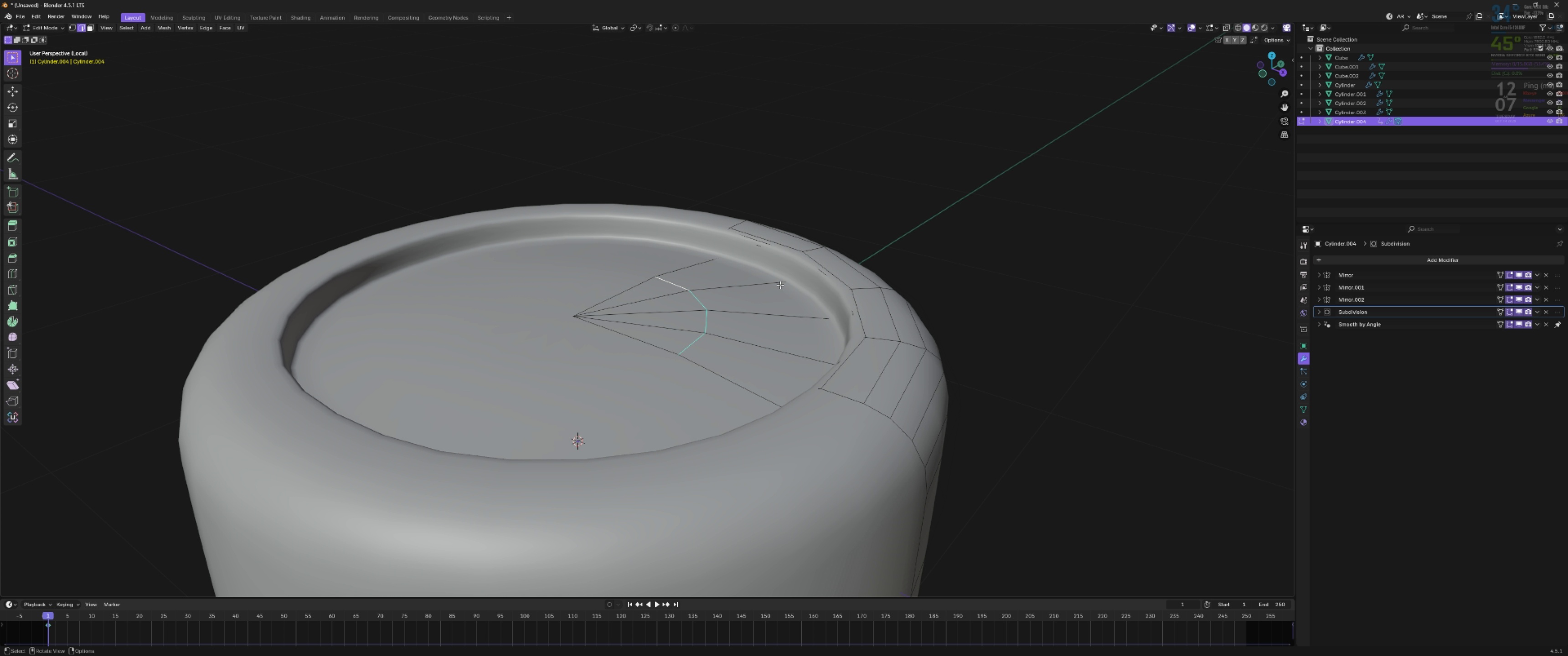 
key(Control+B)
 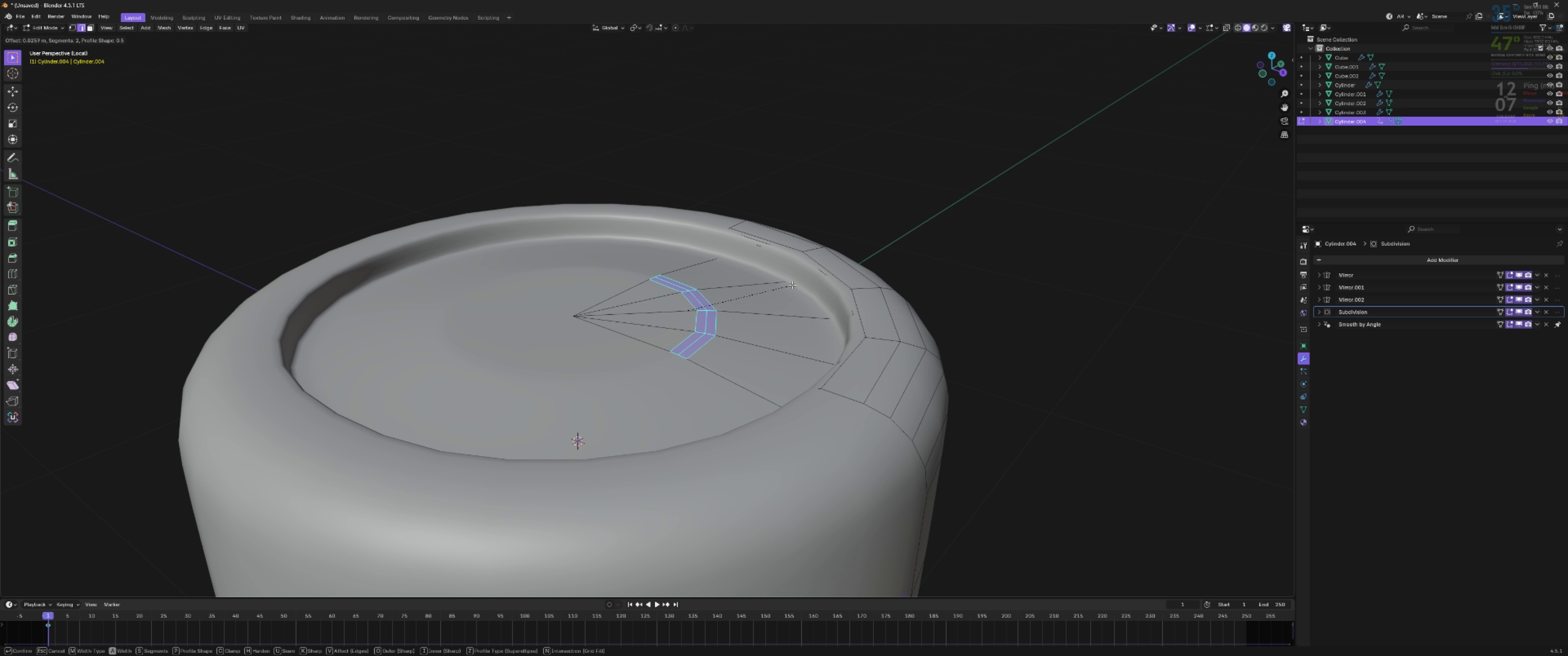 
scroll: coordinate [792, 285], scroll_direction: down, amount: 1.0
 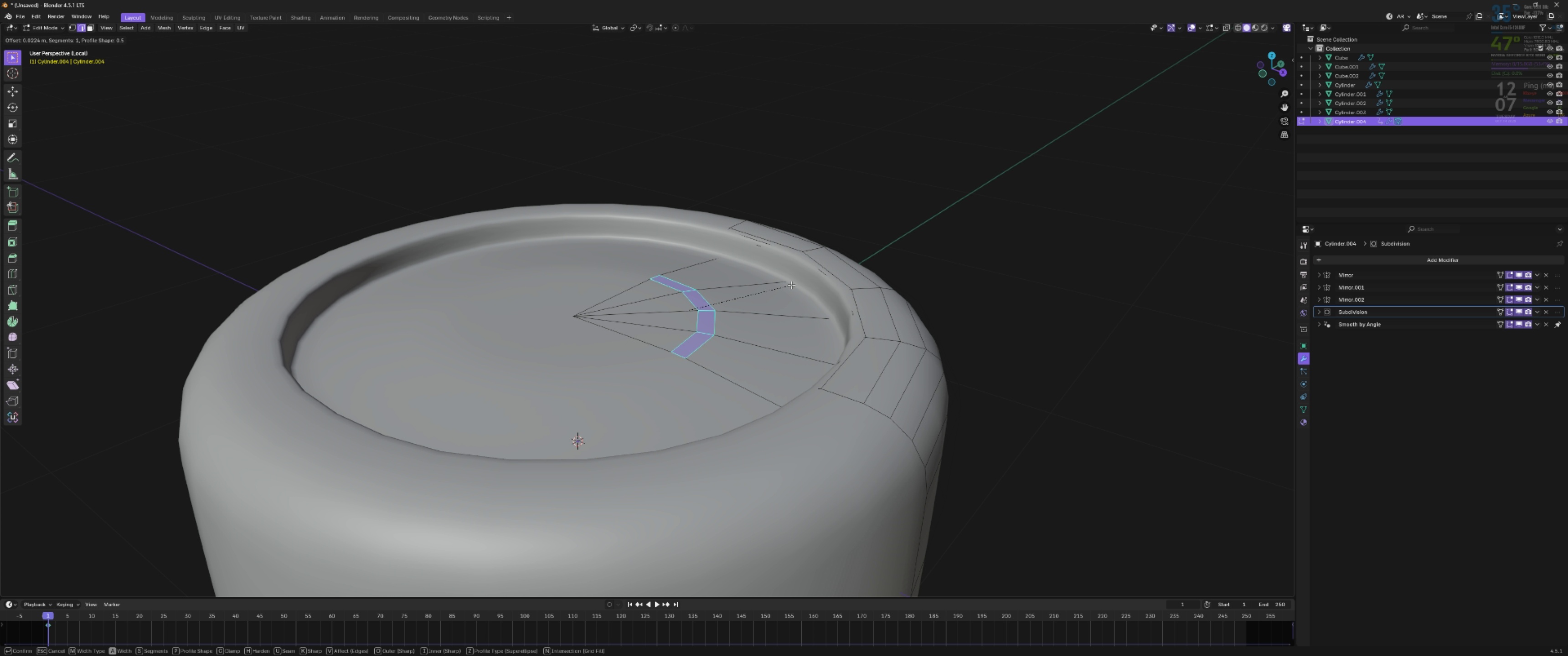 
left_click([791, 285])
 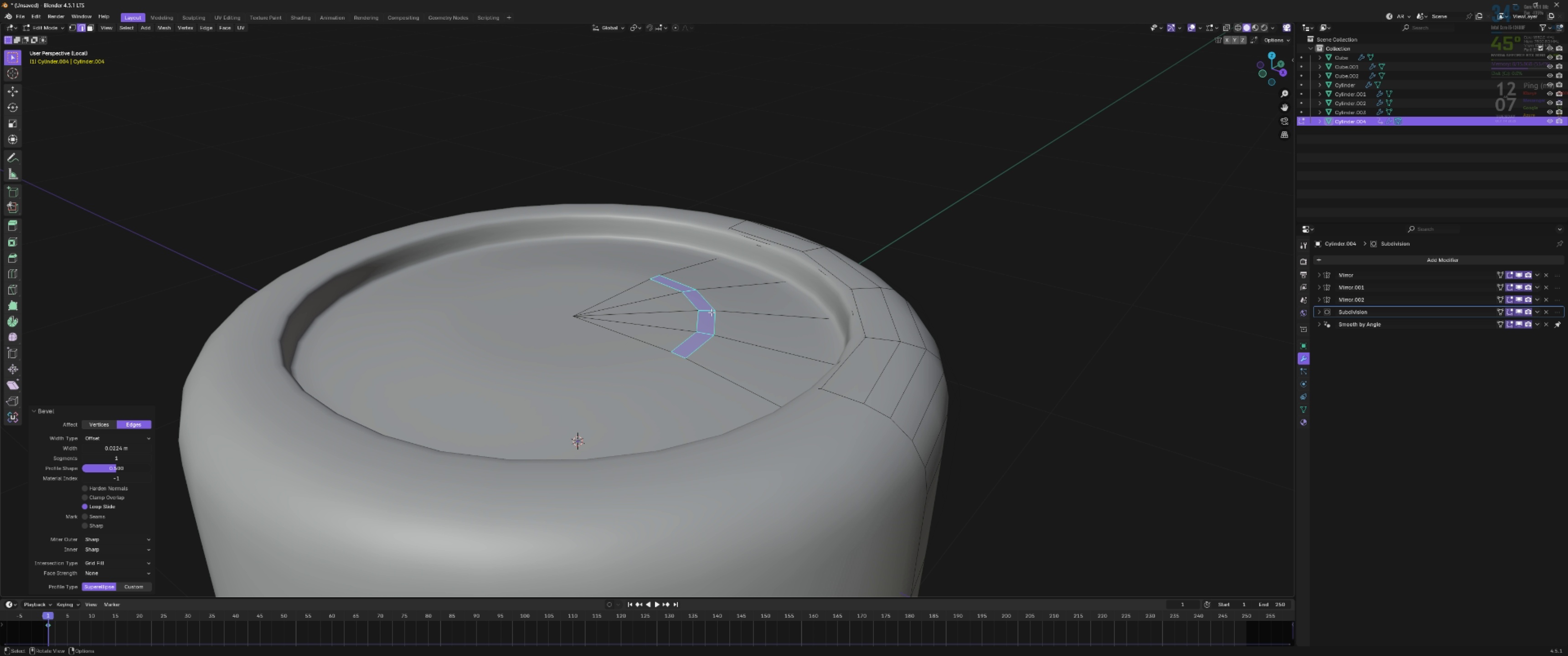 
hold_key(key=AltLeft, duration=0.67)
left_click([715, 319])
 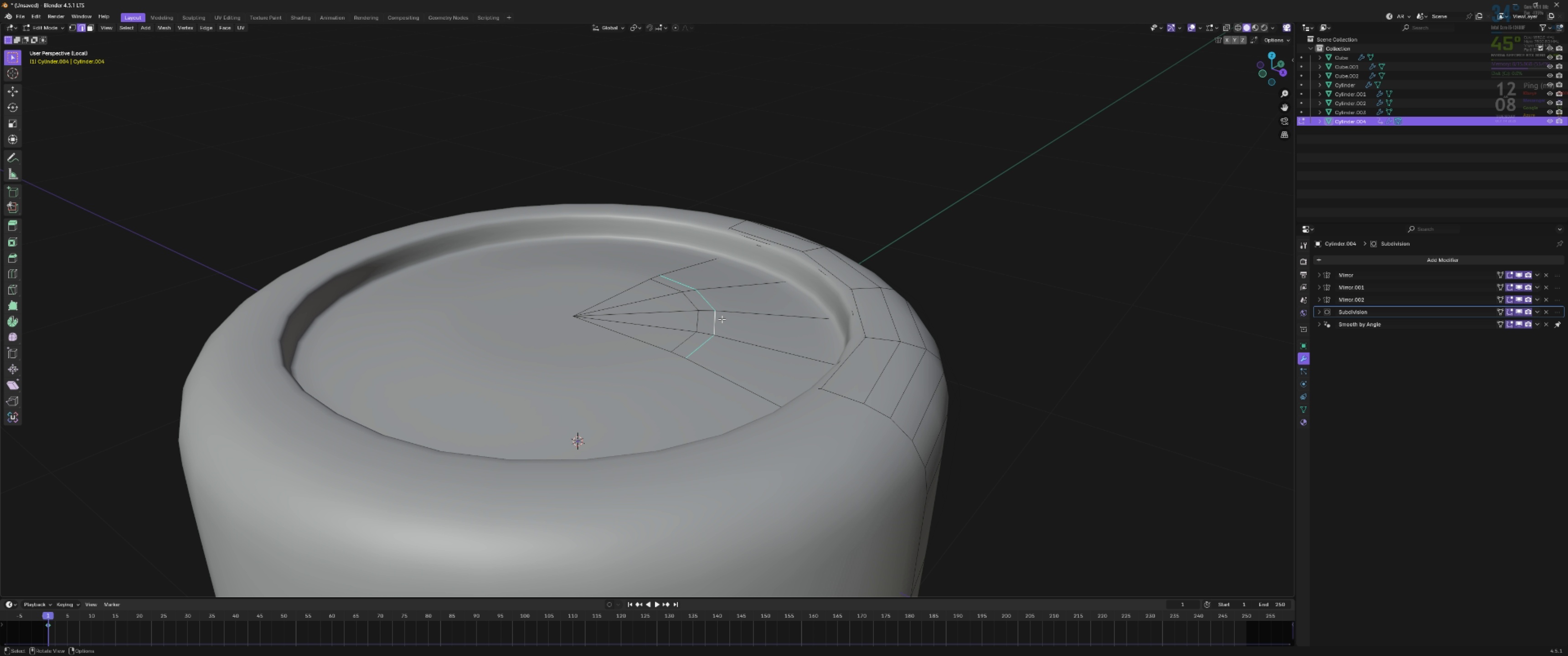 
type(gz)
 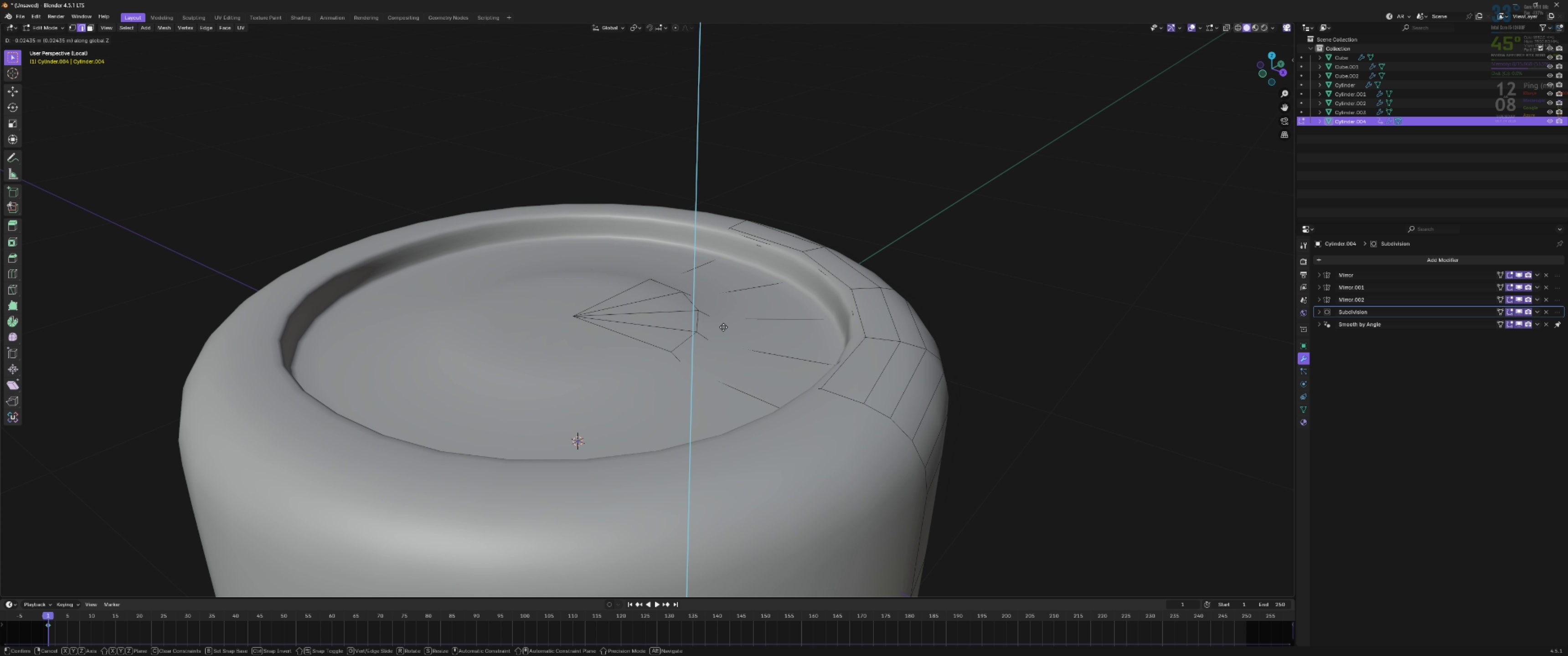 
left_click([723, 328])
 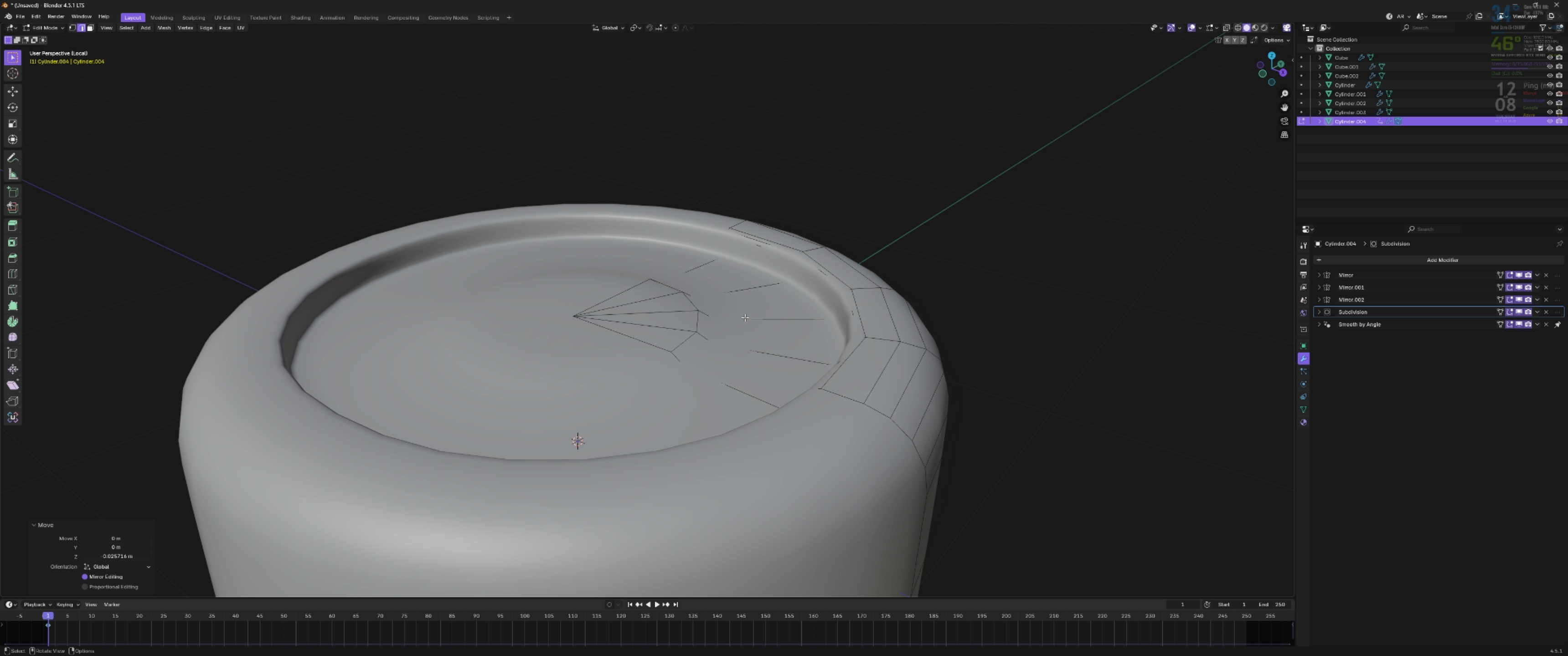 
key(Control+B)
 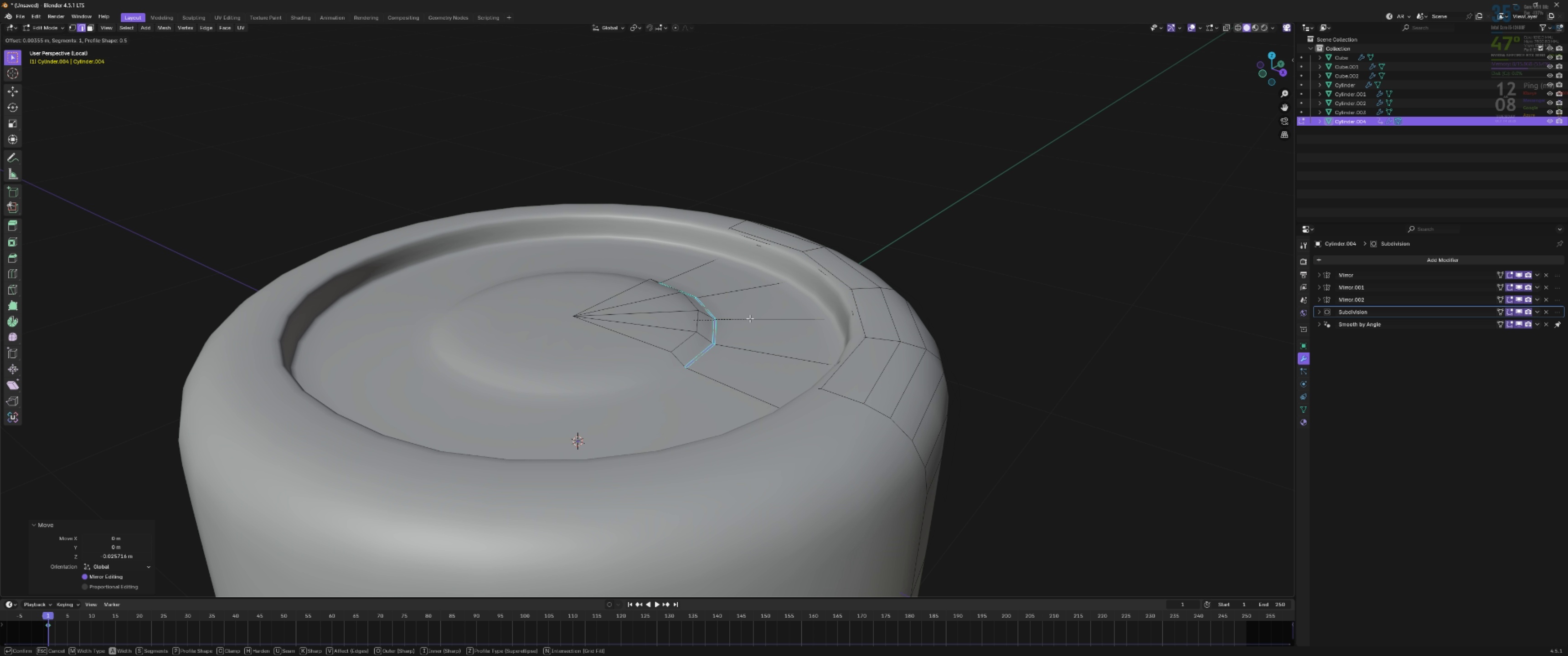 
left_click([750, 319])
 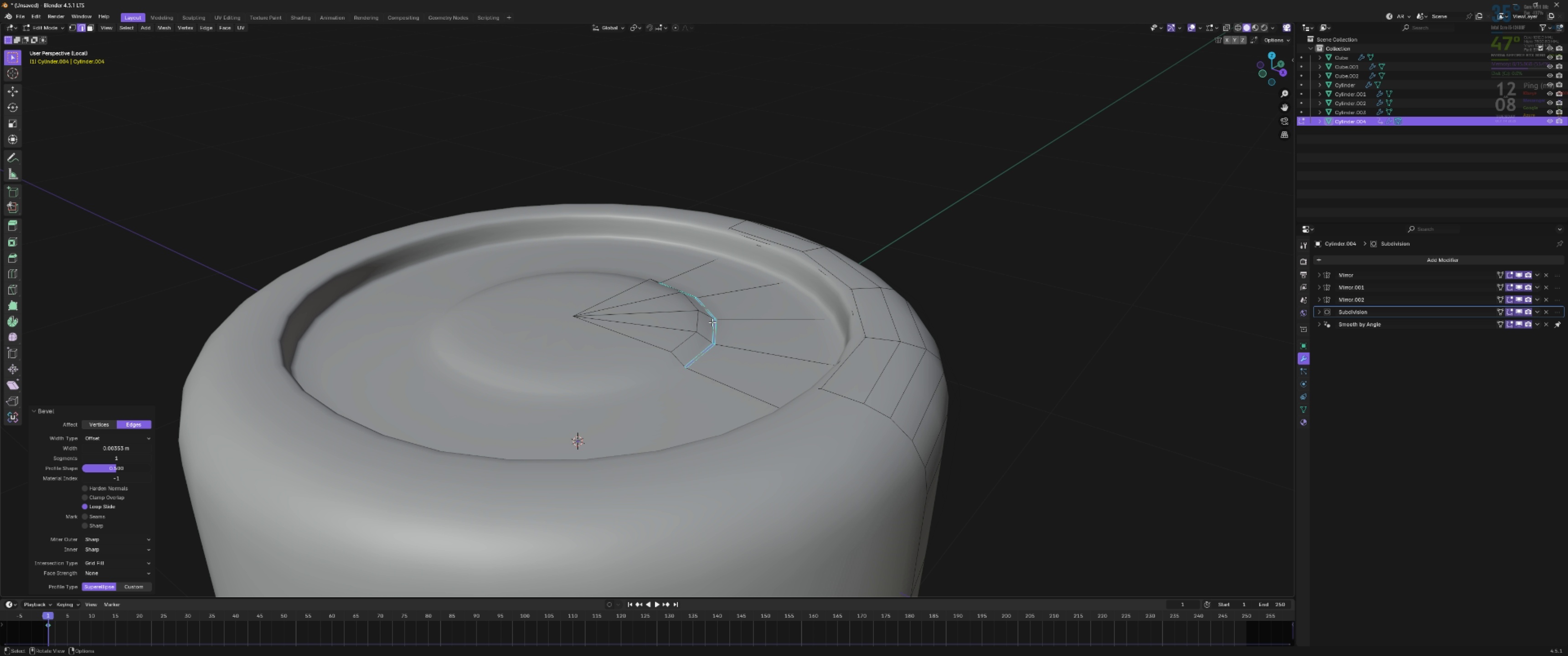 
hold_key(key=AltLeft, duration=0.78)
 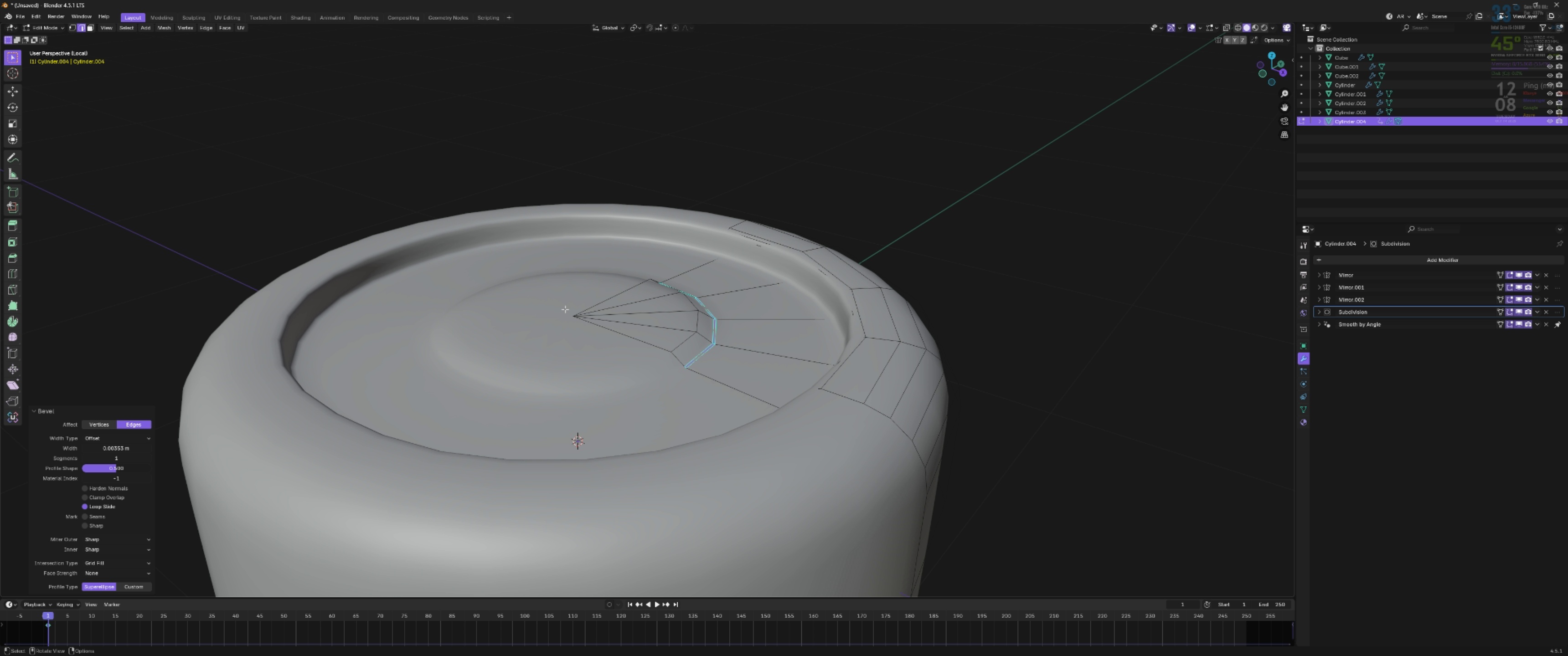 
left_click_drag(start_coordinate=[564, 308], to_coordinate=[583, 319])
 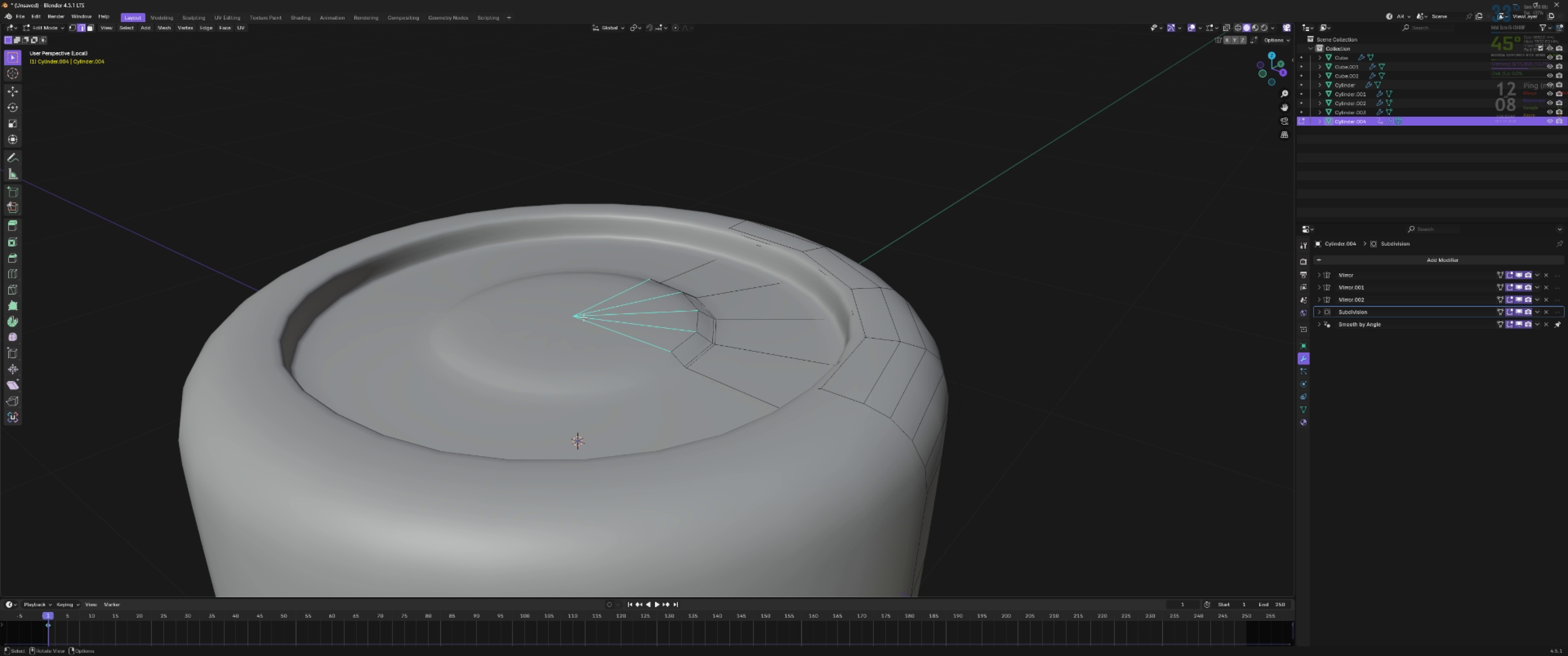 
type(1gz)
 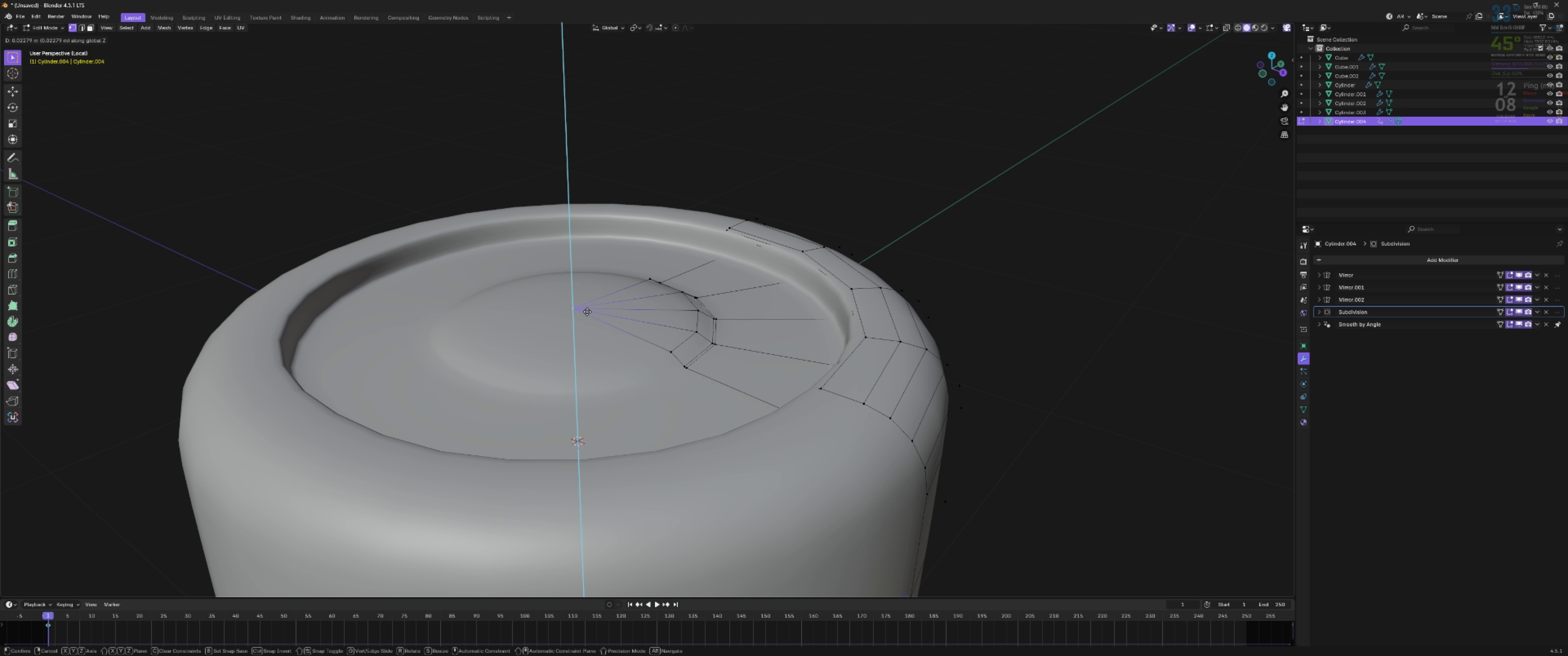 
left_click_drag(start_coordinate=[564, 308], to_coordinate=[585, 323])
 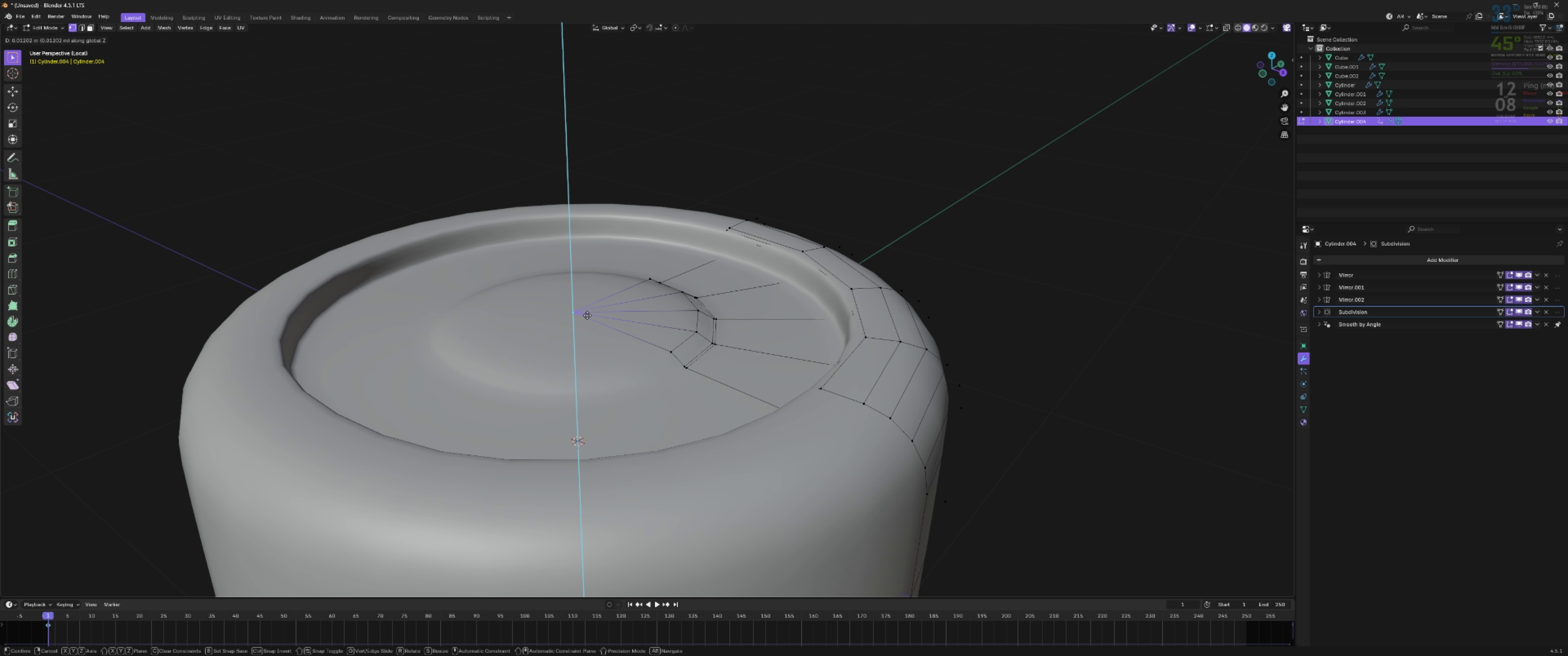 
hold_key(key=ShiftLeft, duration=0.7)
left_click([587, 311])
 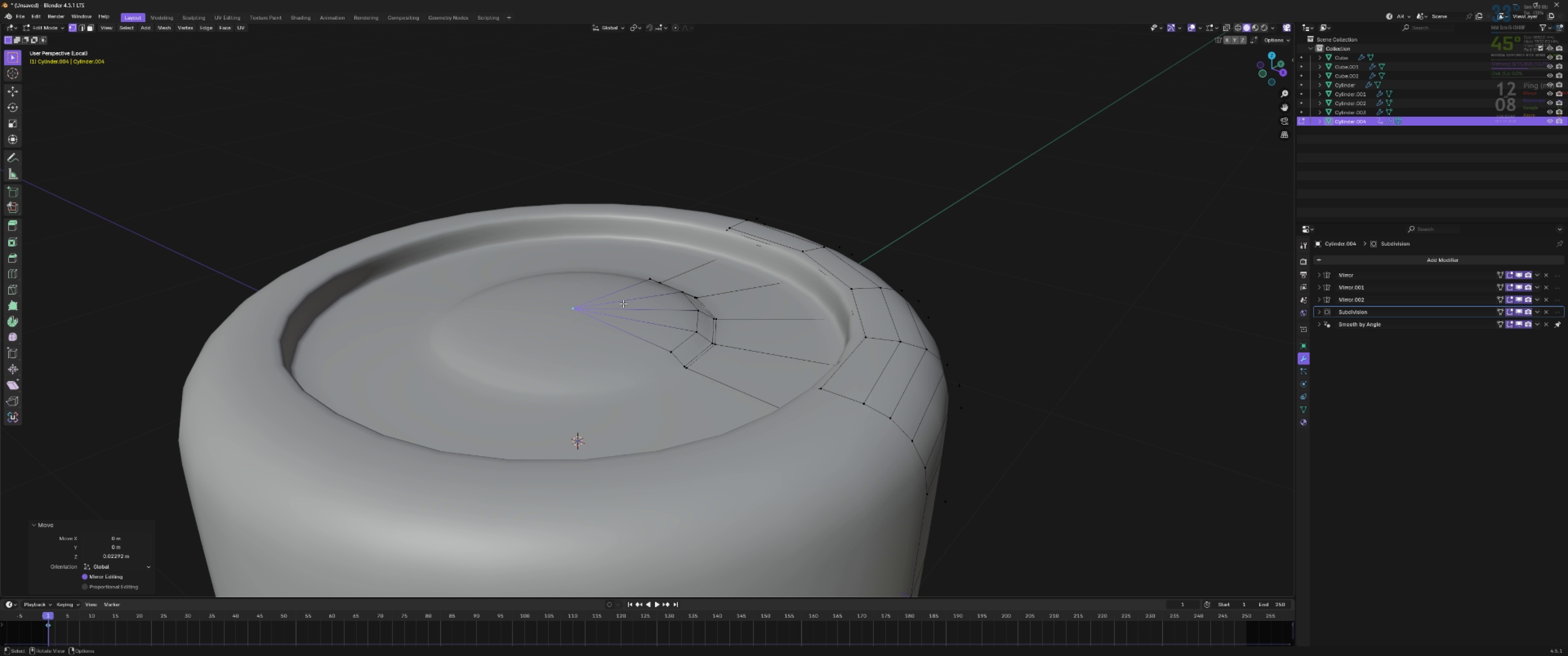 
scroll: coordinate [623, 303], scroll_direction: down, amount: 2.0
 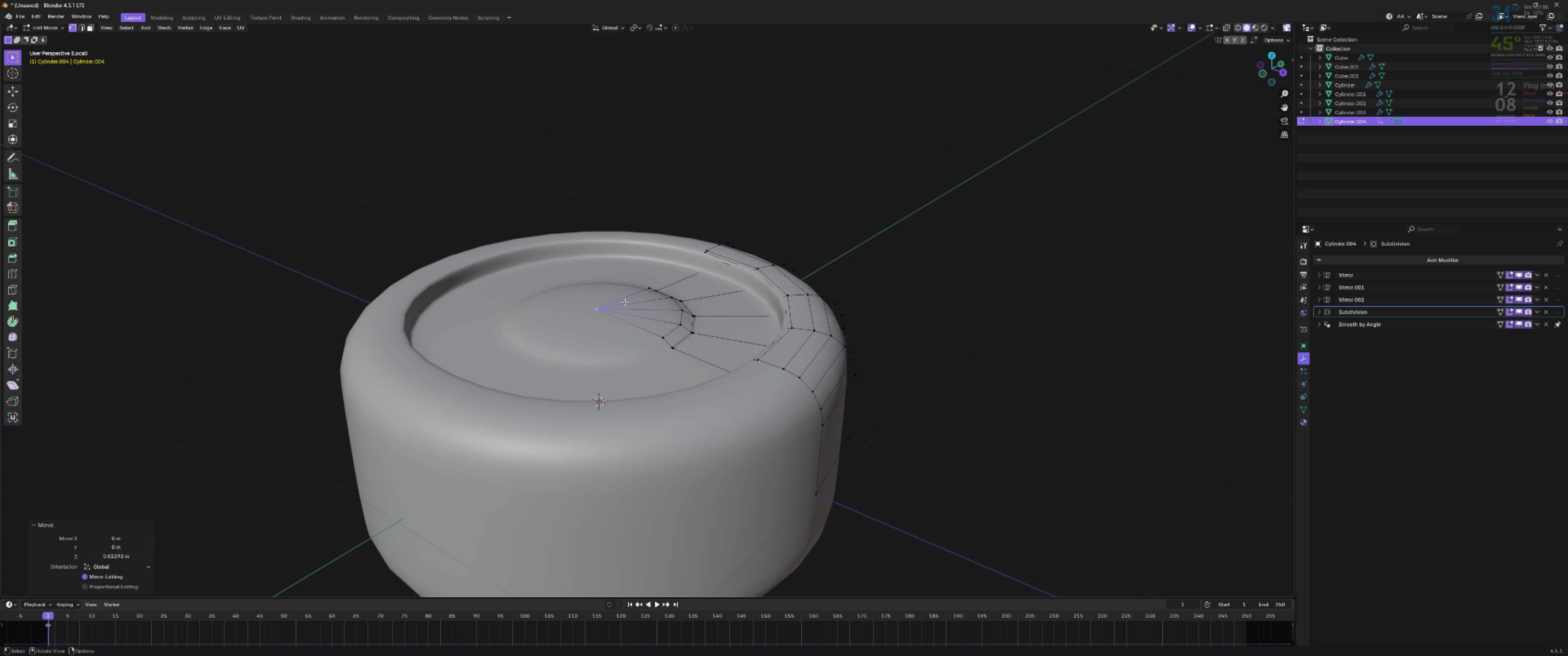 
key(Tab)
 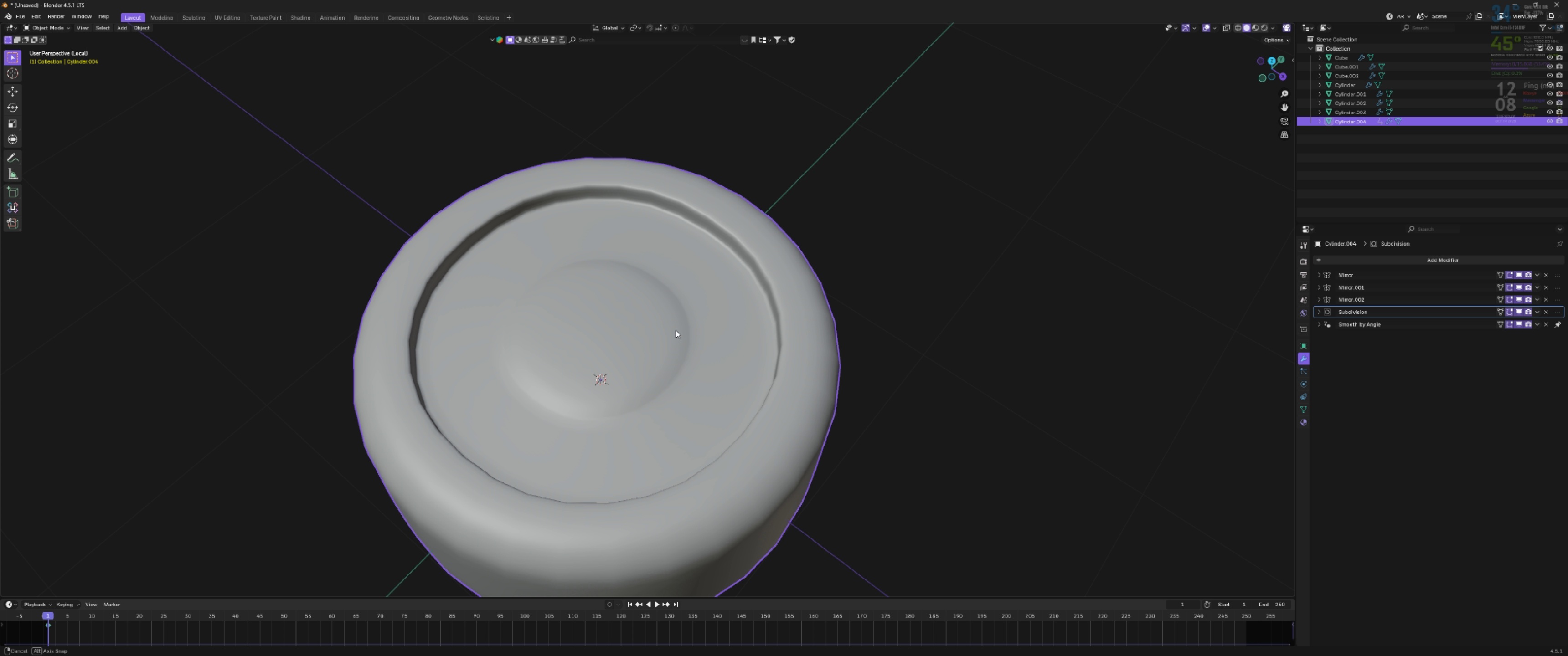 
scroll: coordinate [696, 357], scroll_direction: down, amount: 3.0
 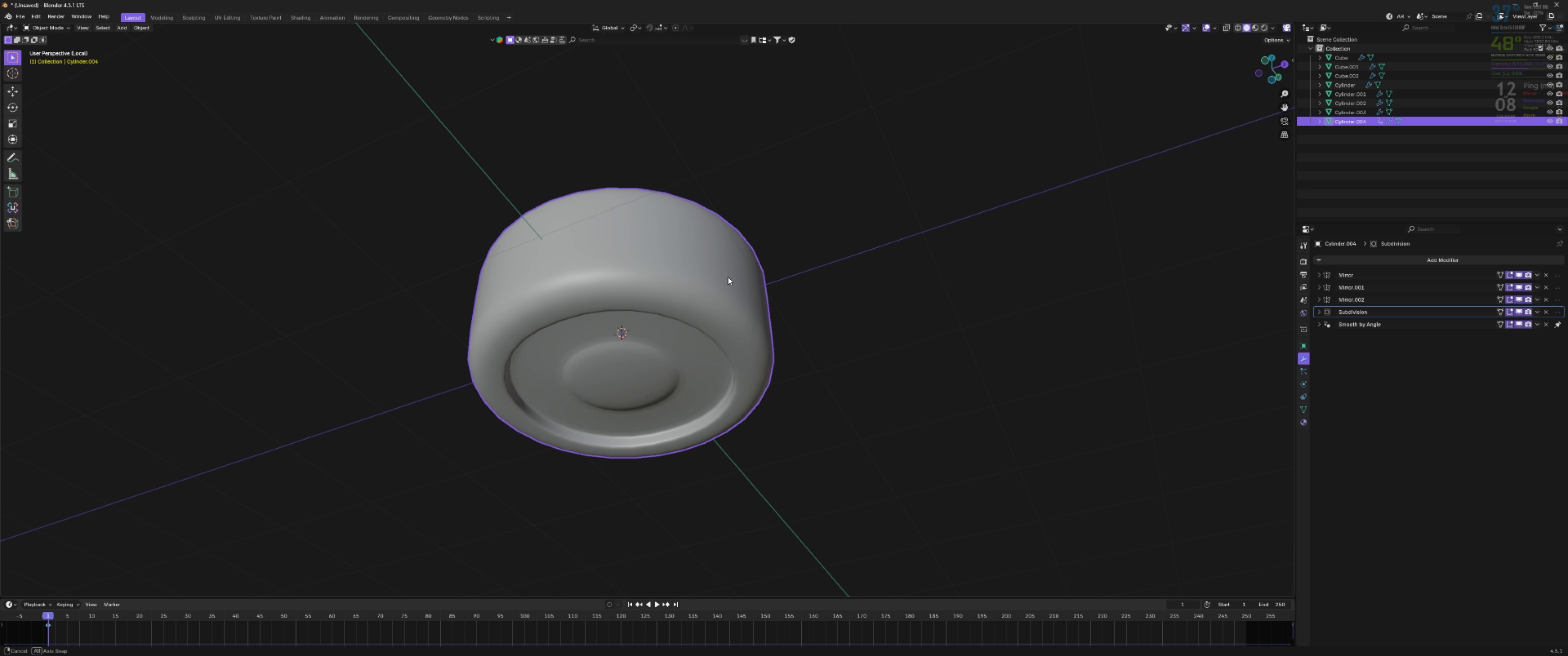 
key(Tab)
 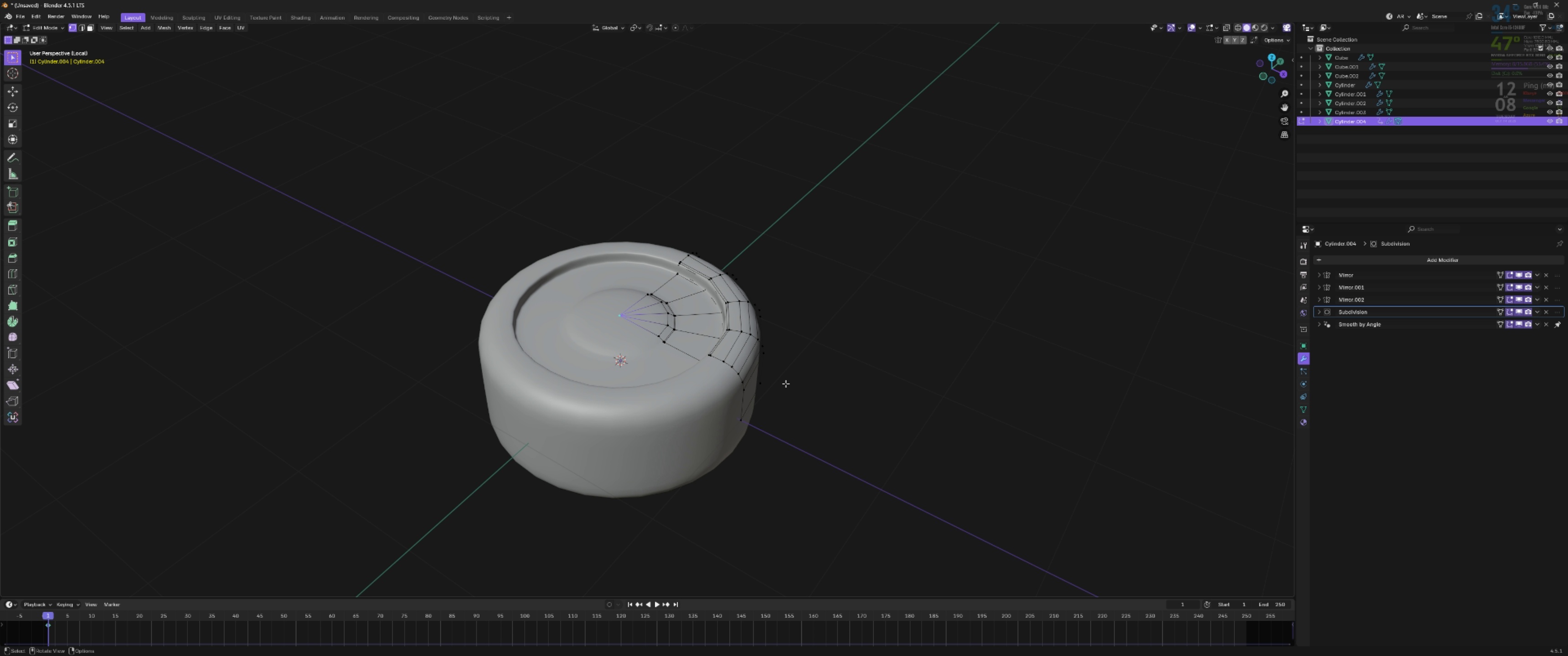 
hold_key(key=ShiftLeft, duration=0.46)
 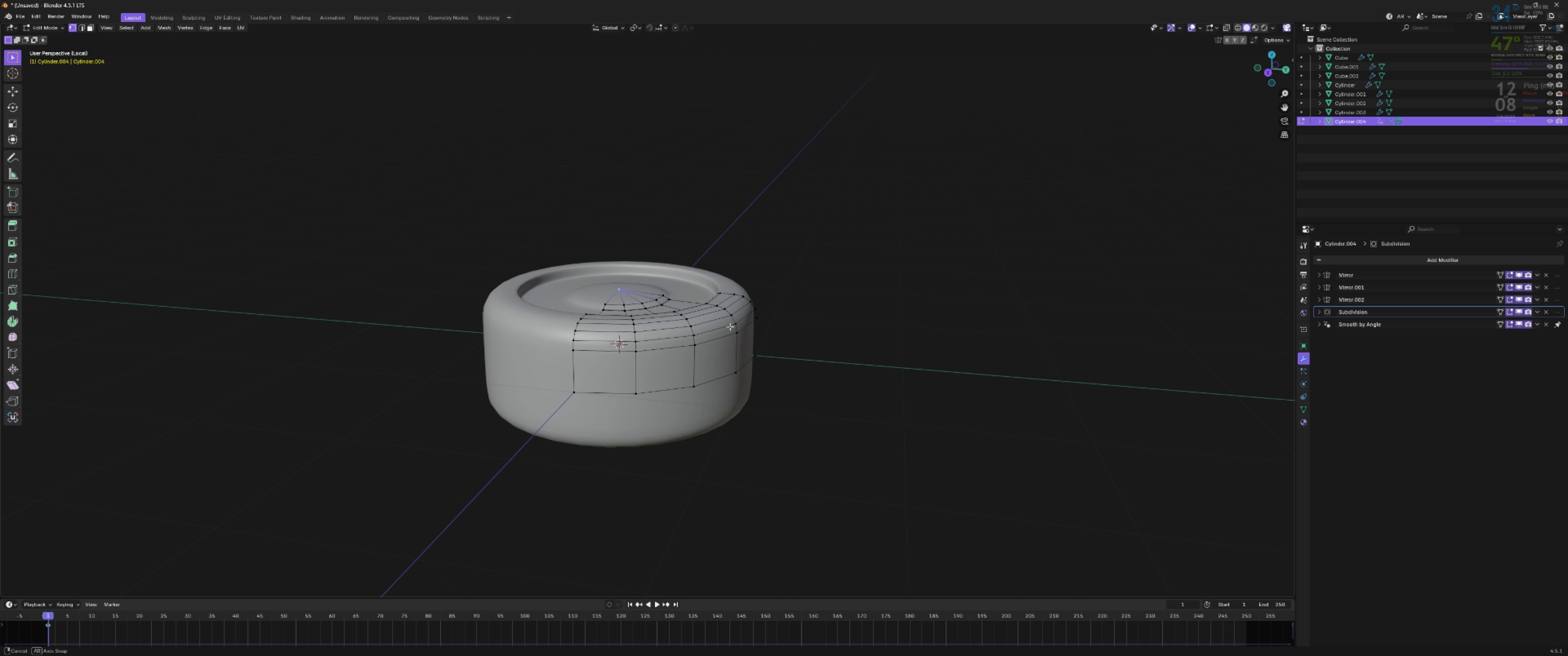 
scroll: coordinate [714, 334], scroll_direction: up, amount: 2.0
 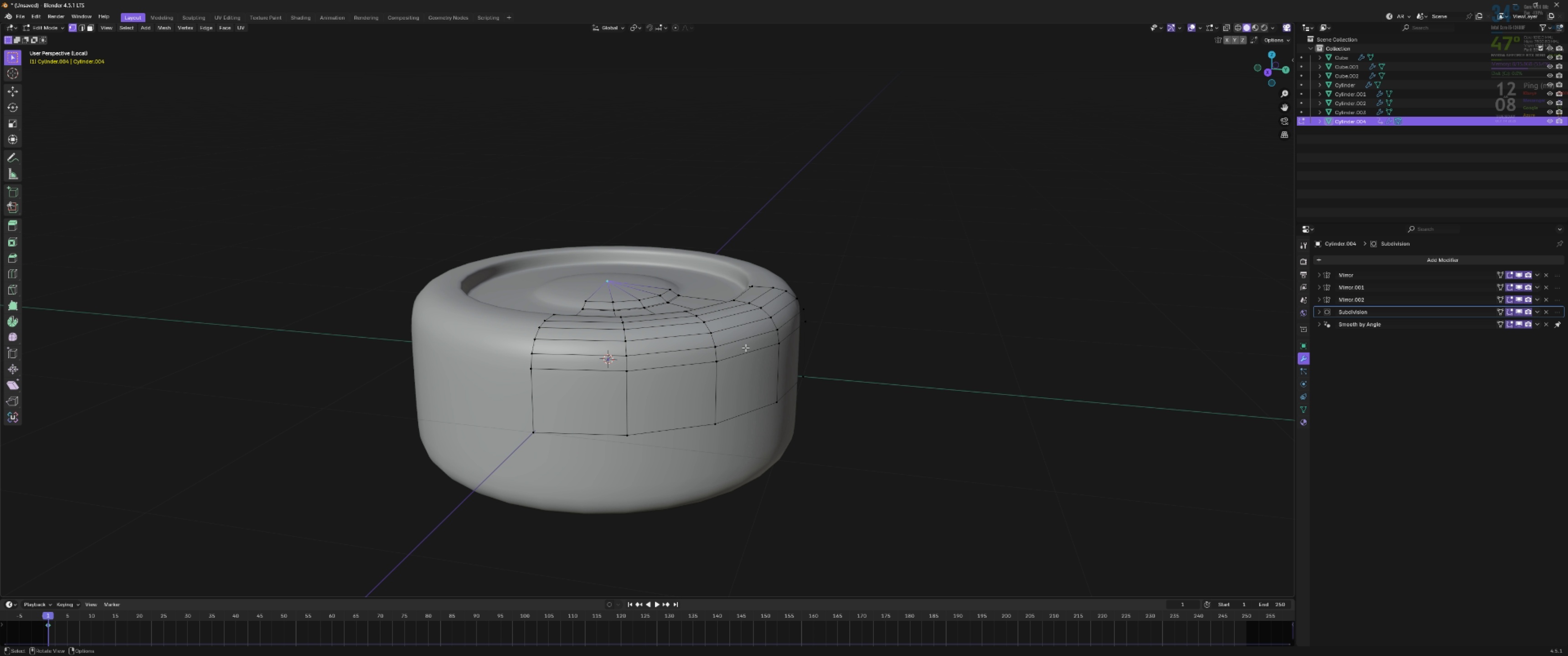 
hold_key(key=ShiftLeft, duration=0.61)
 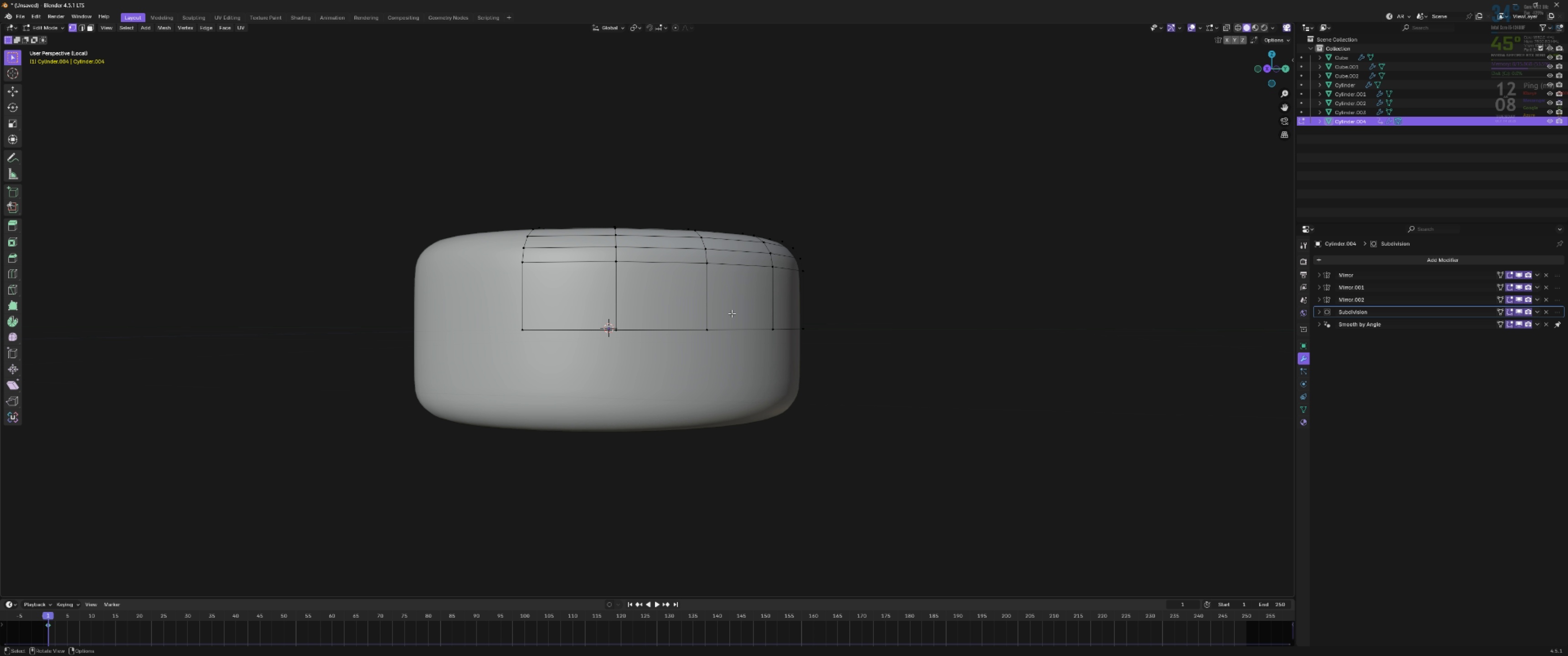 
wait(7.15)
 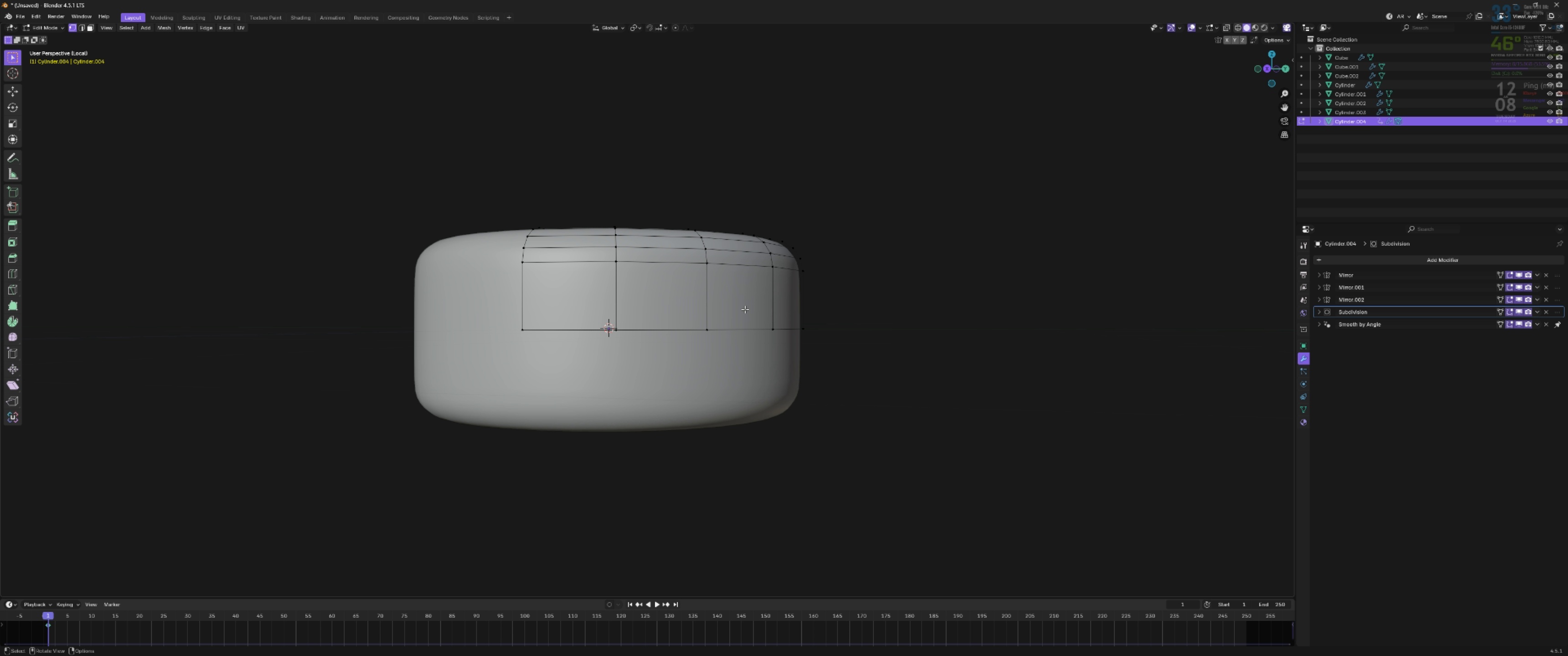 
scroll: coordinate [732, 312], scroll_direction: up, amount: 1.0
 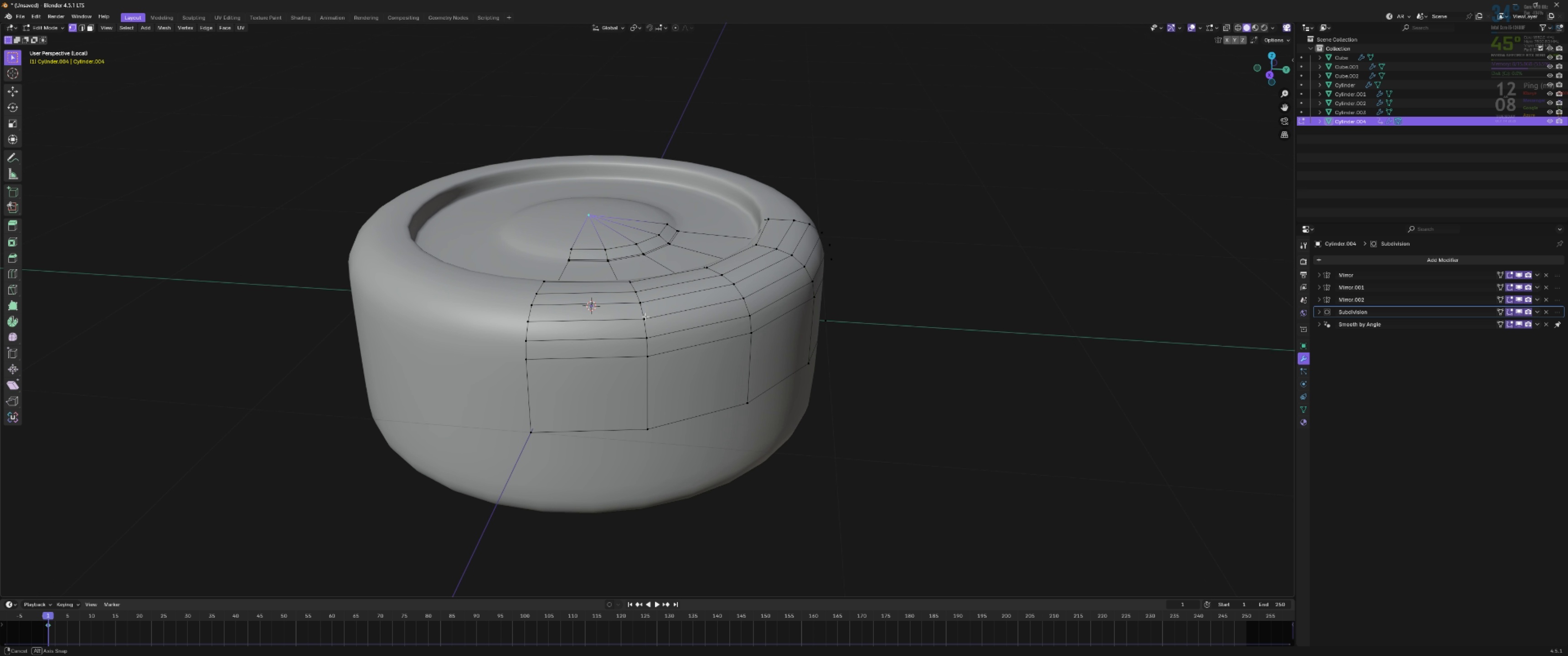 
wait(6.98)
 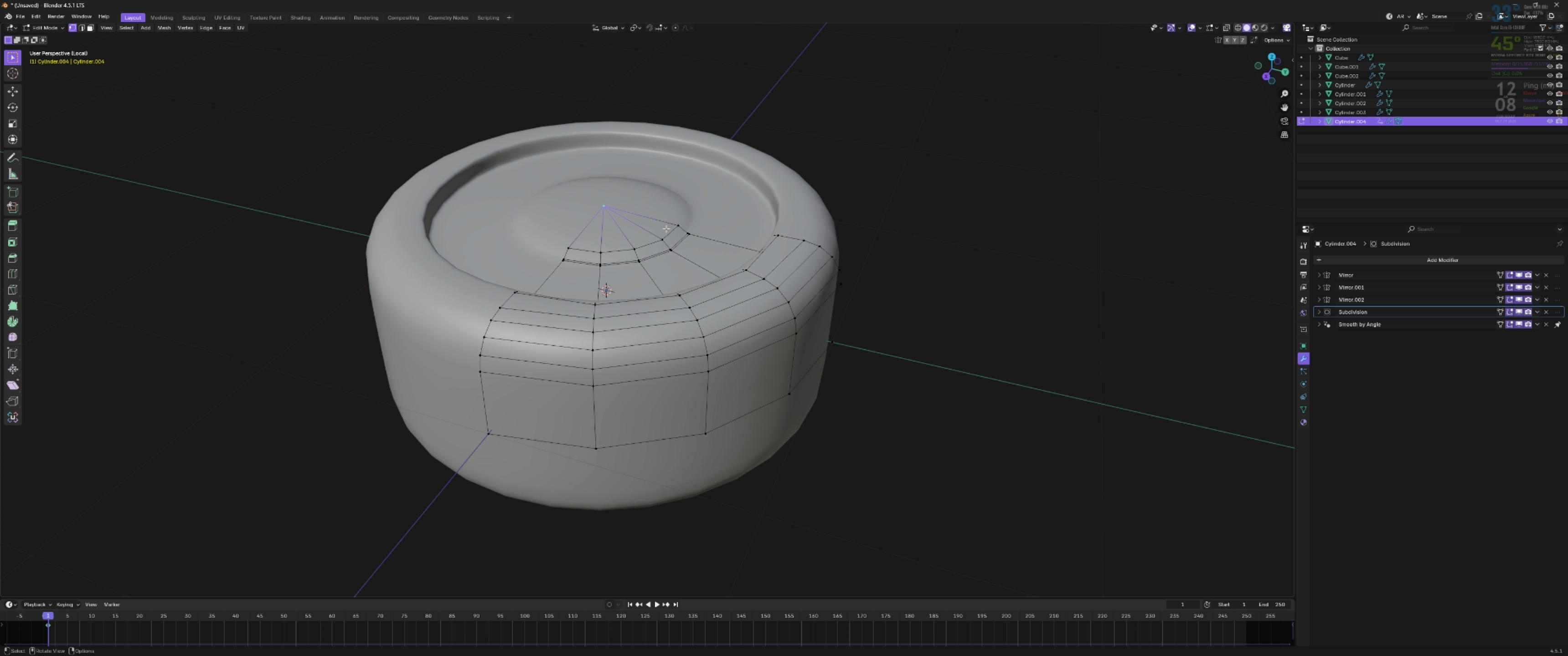 
key(Control+ControlLeft)
 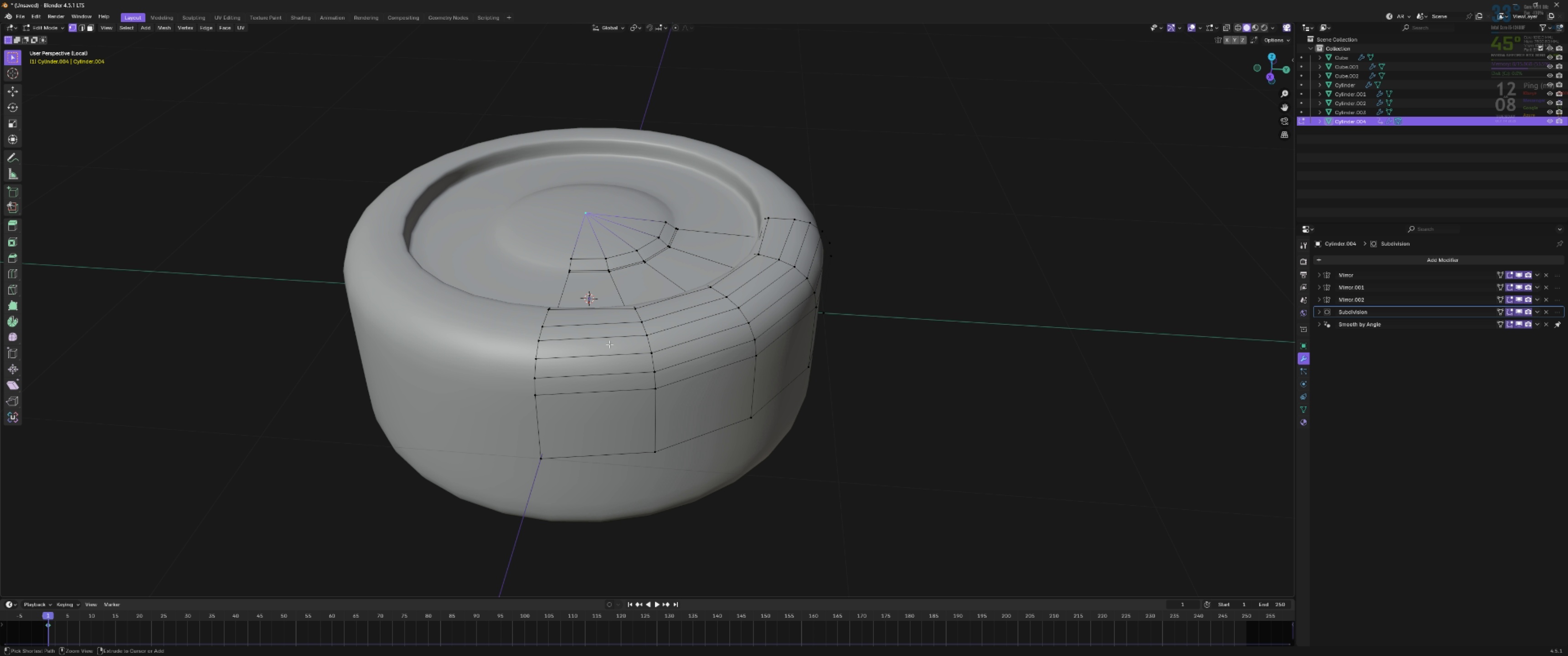 
key(Control+R)
 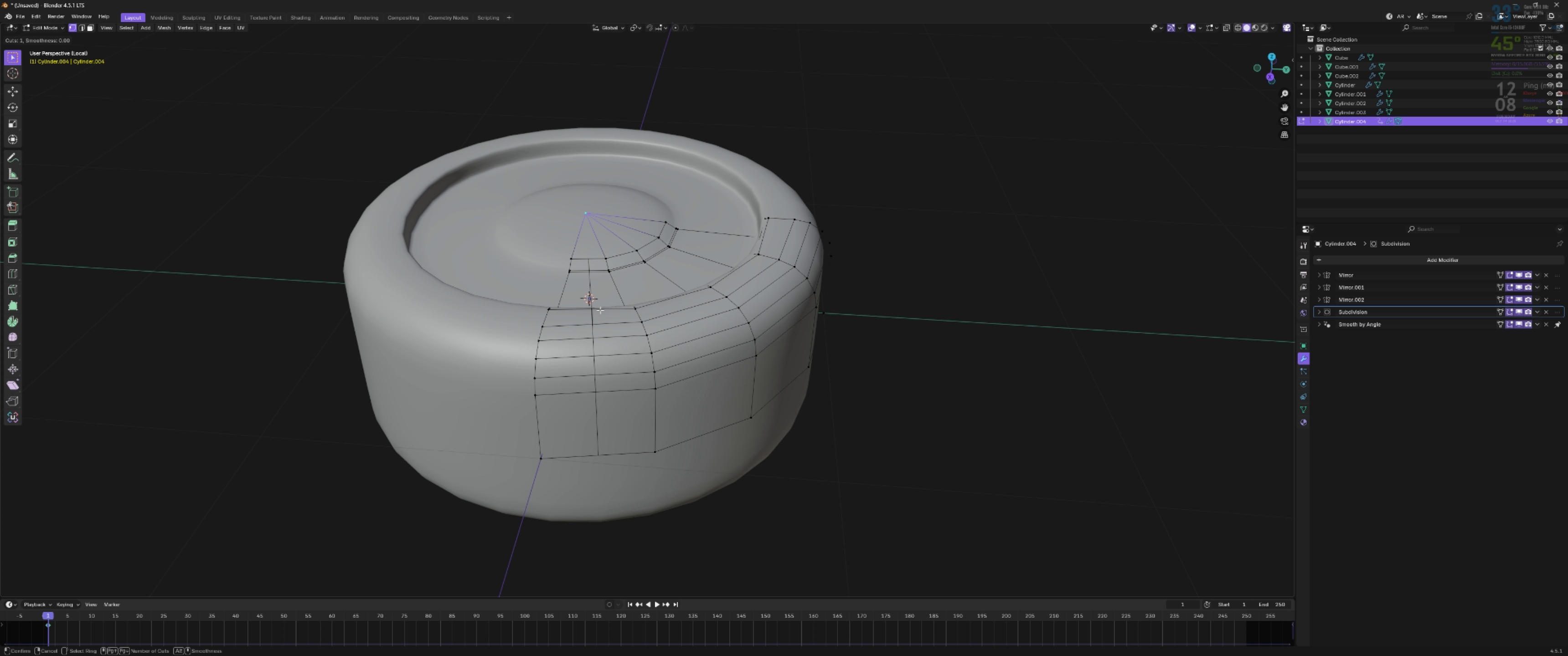 
double_click([600, 310])
 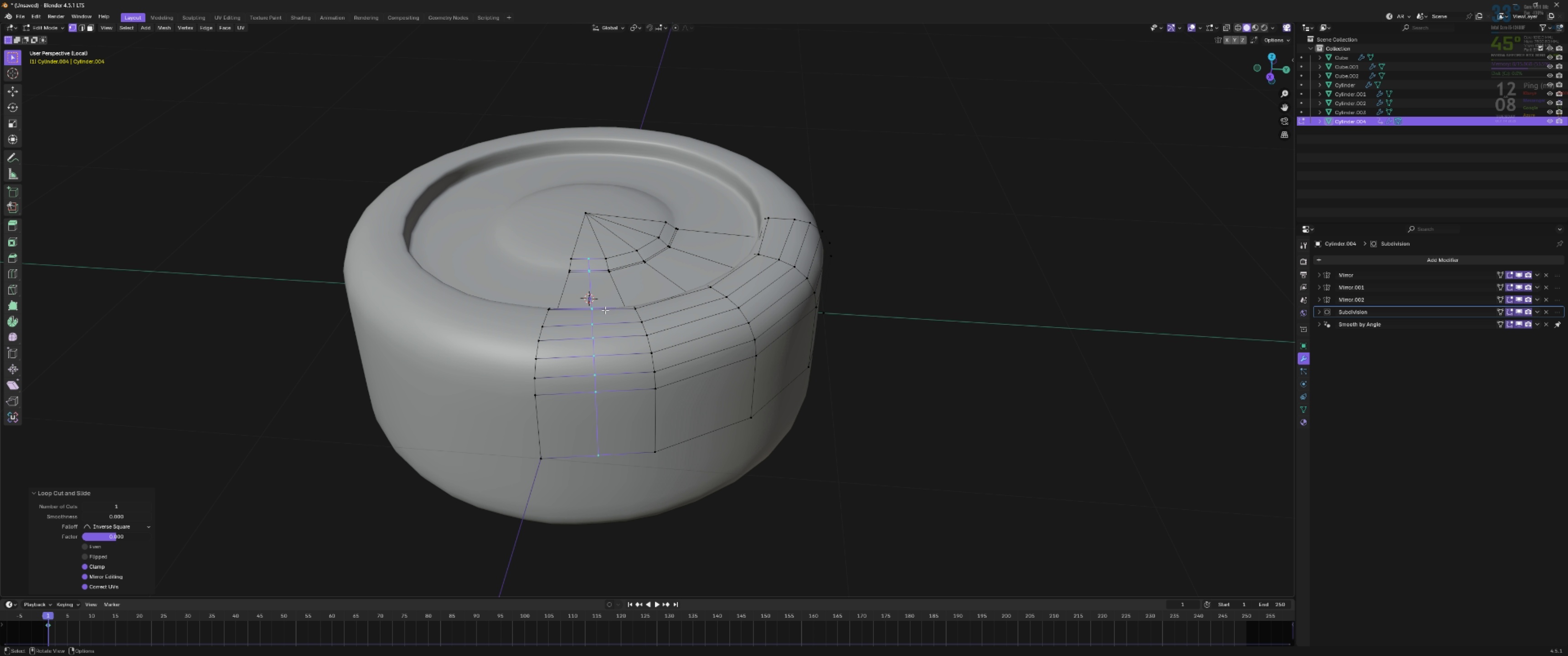 
key(Control+ControlLeft)
 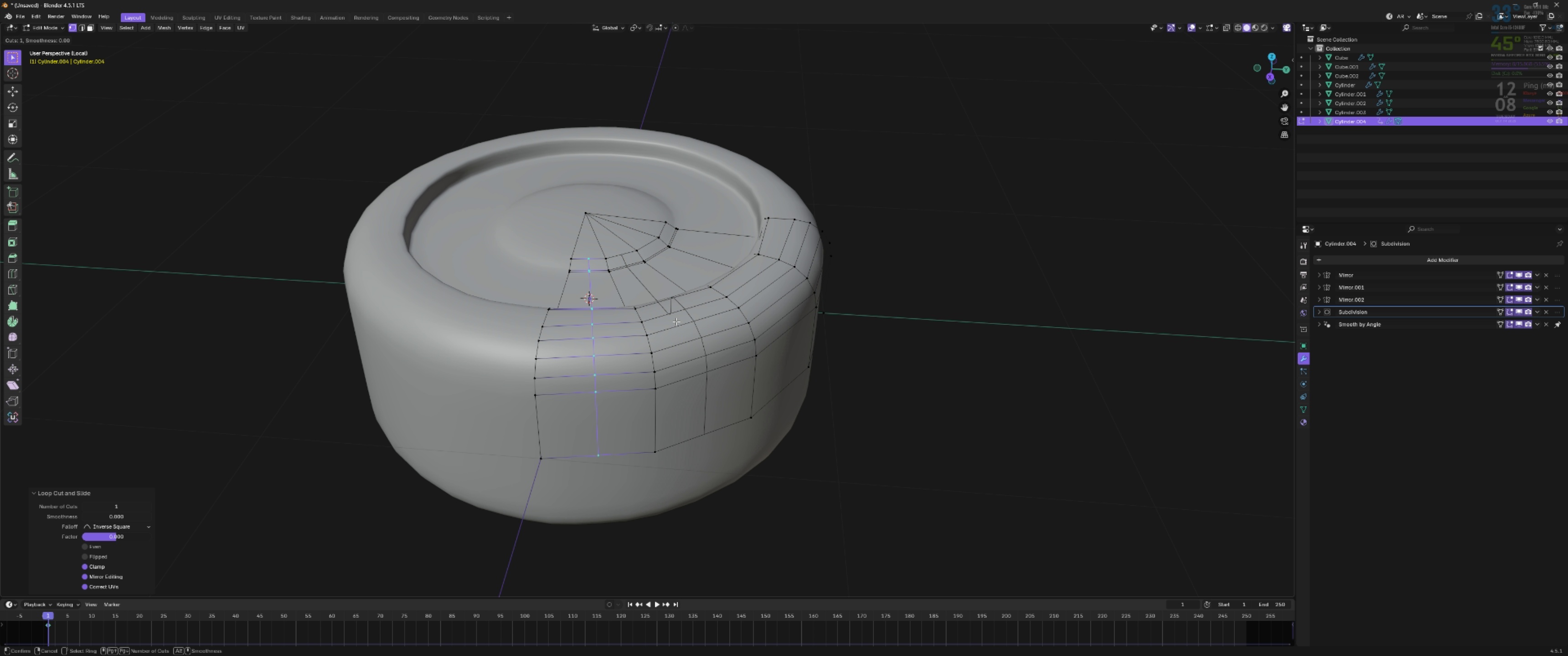 
key(Control+R)
 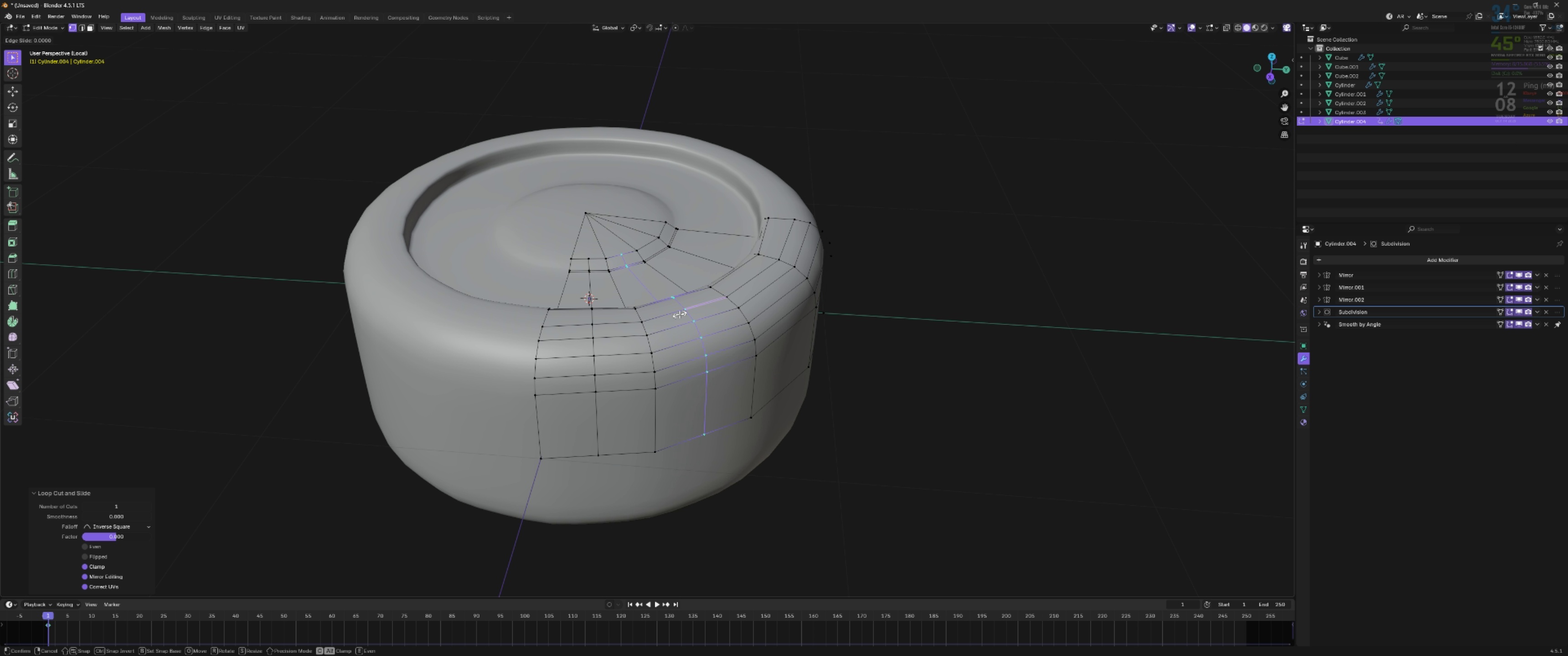 
double_click([680, 314])
 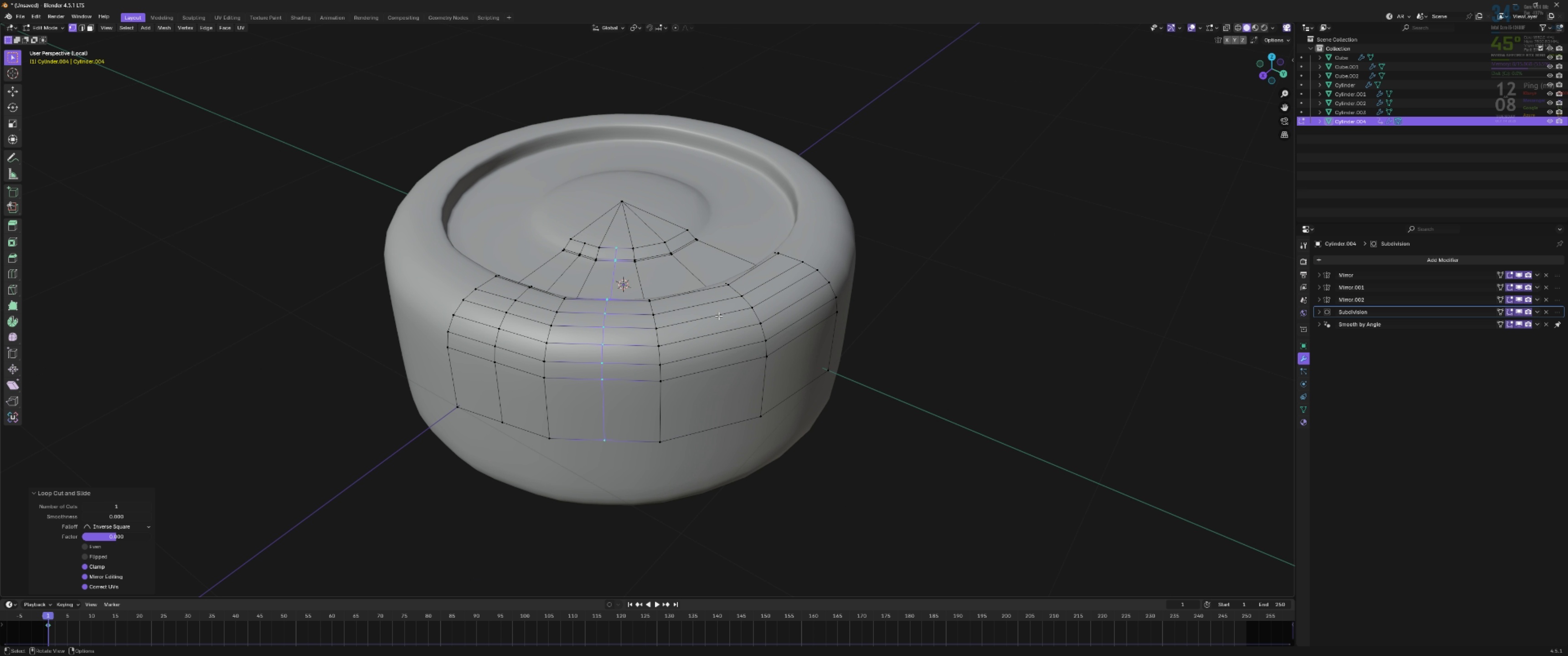 
key(Control+ControlLeft)
 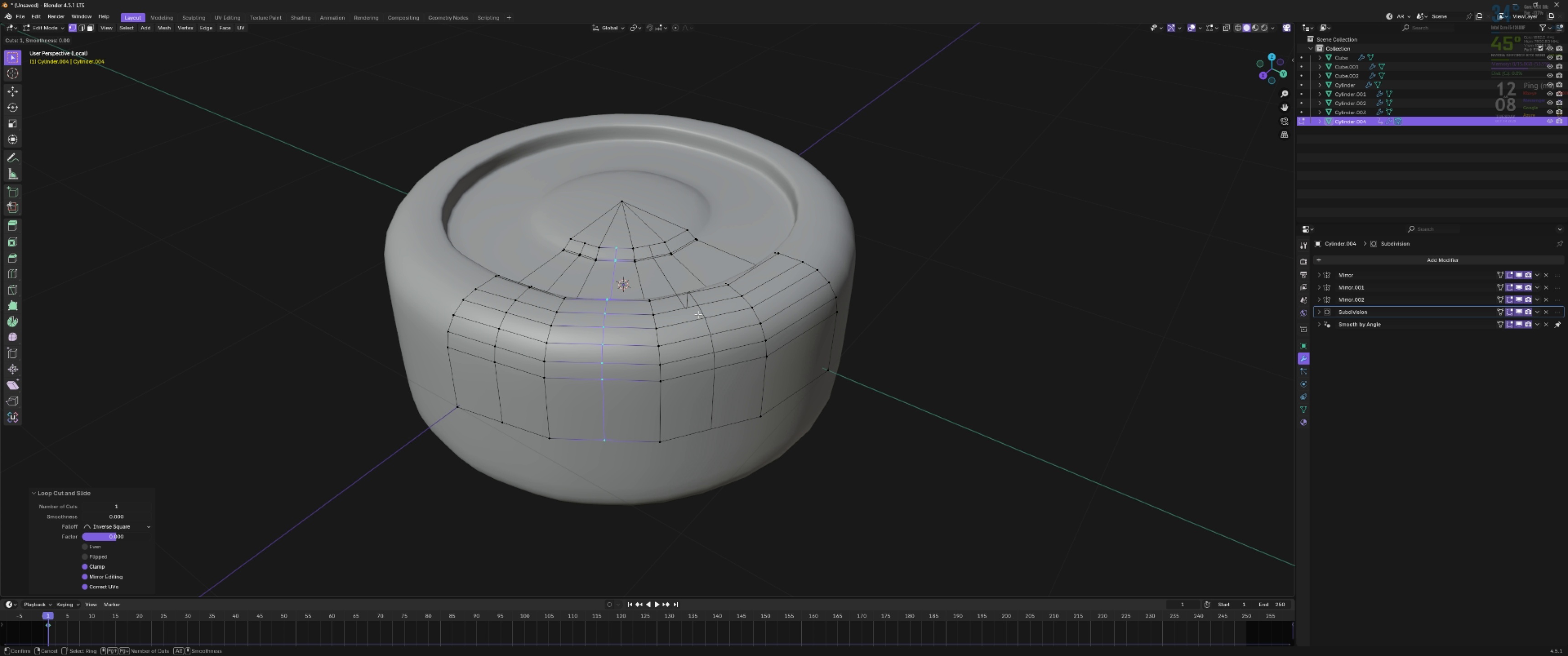 
key(Control+R)
 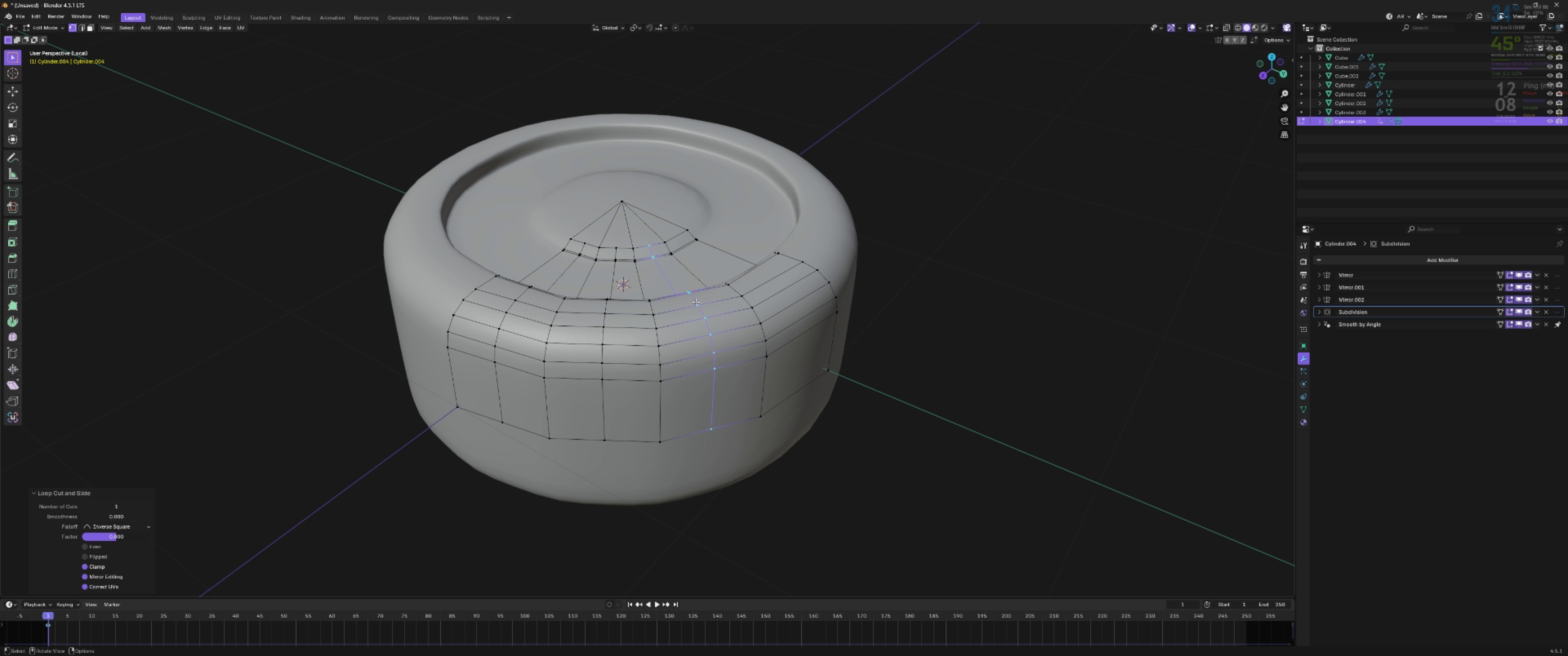 
double_click([696, 302])
 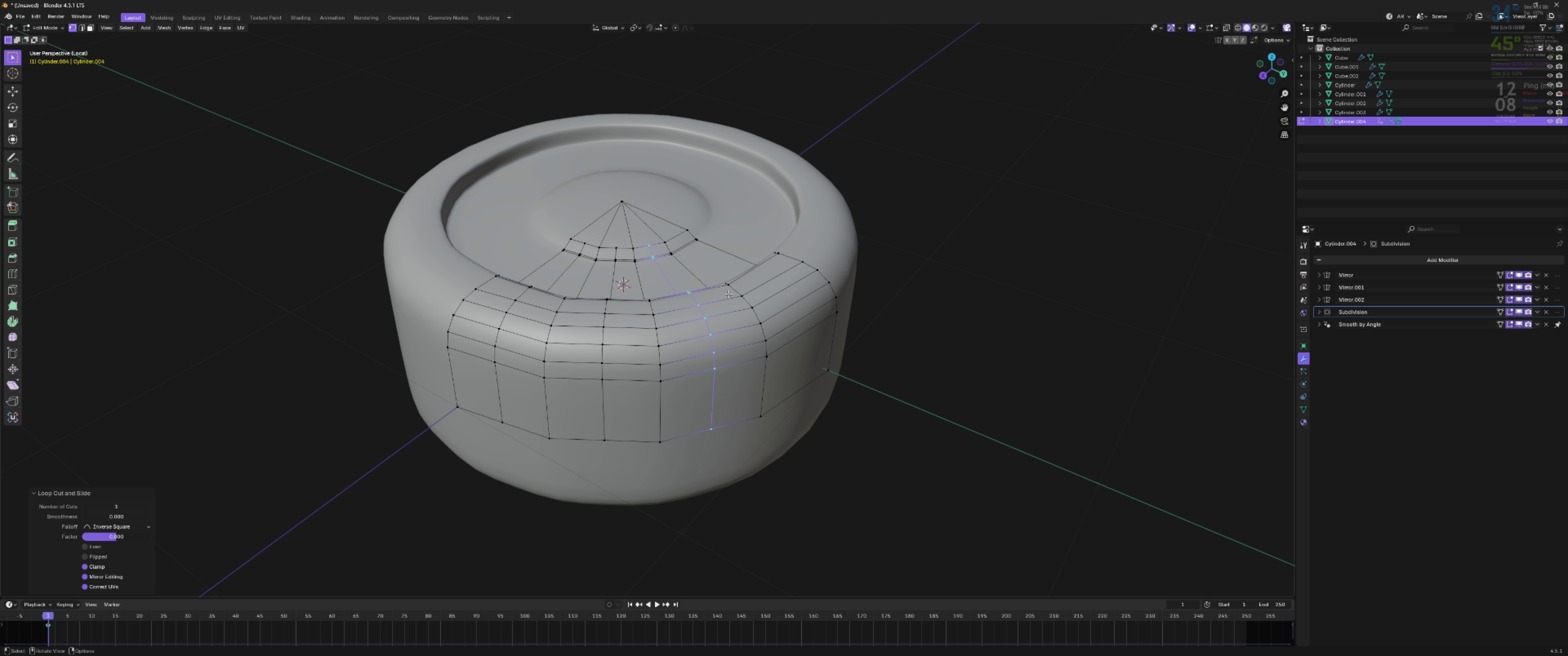 
key(Control+ControlLeft)
 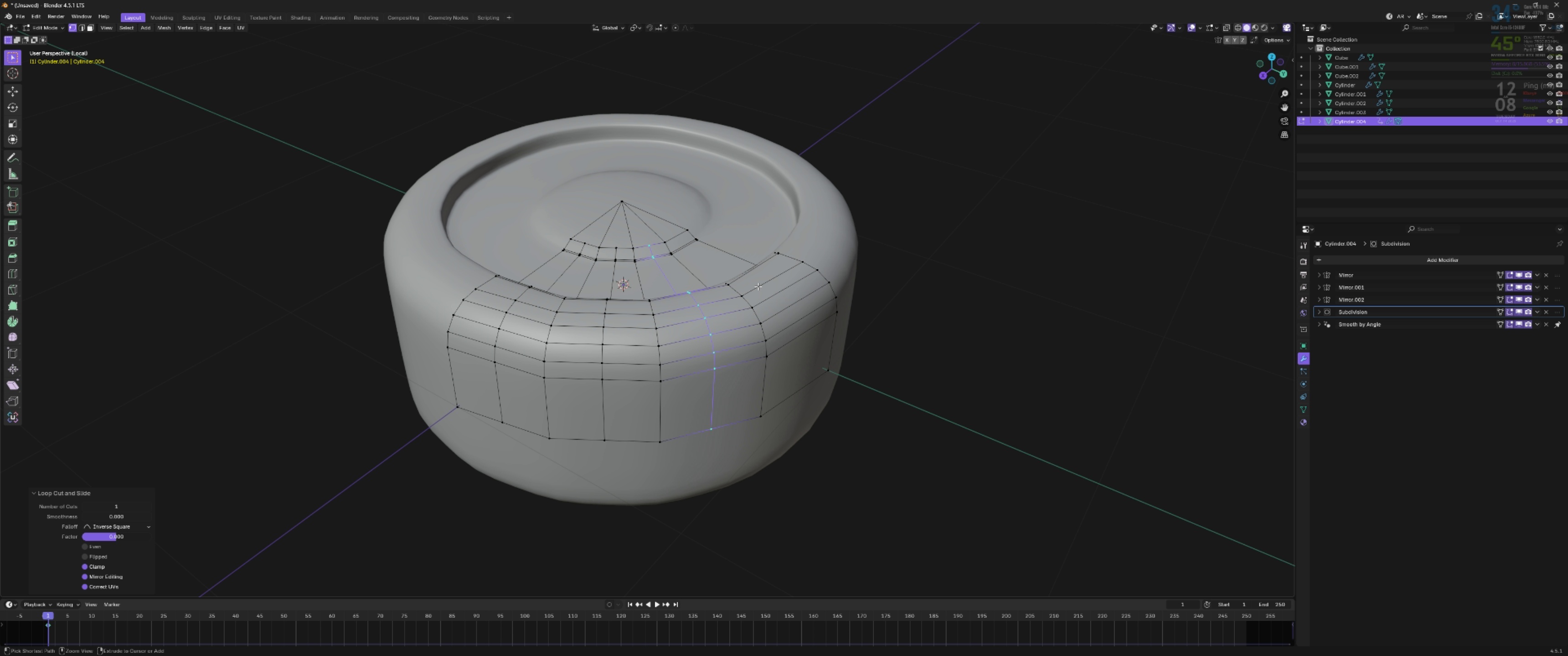 
key(Control+R)
 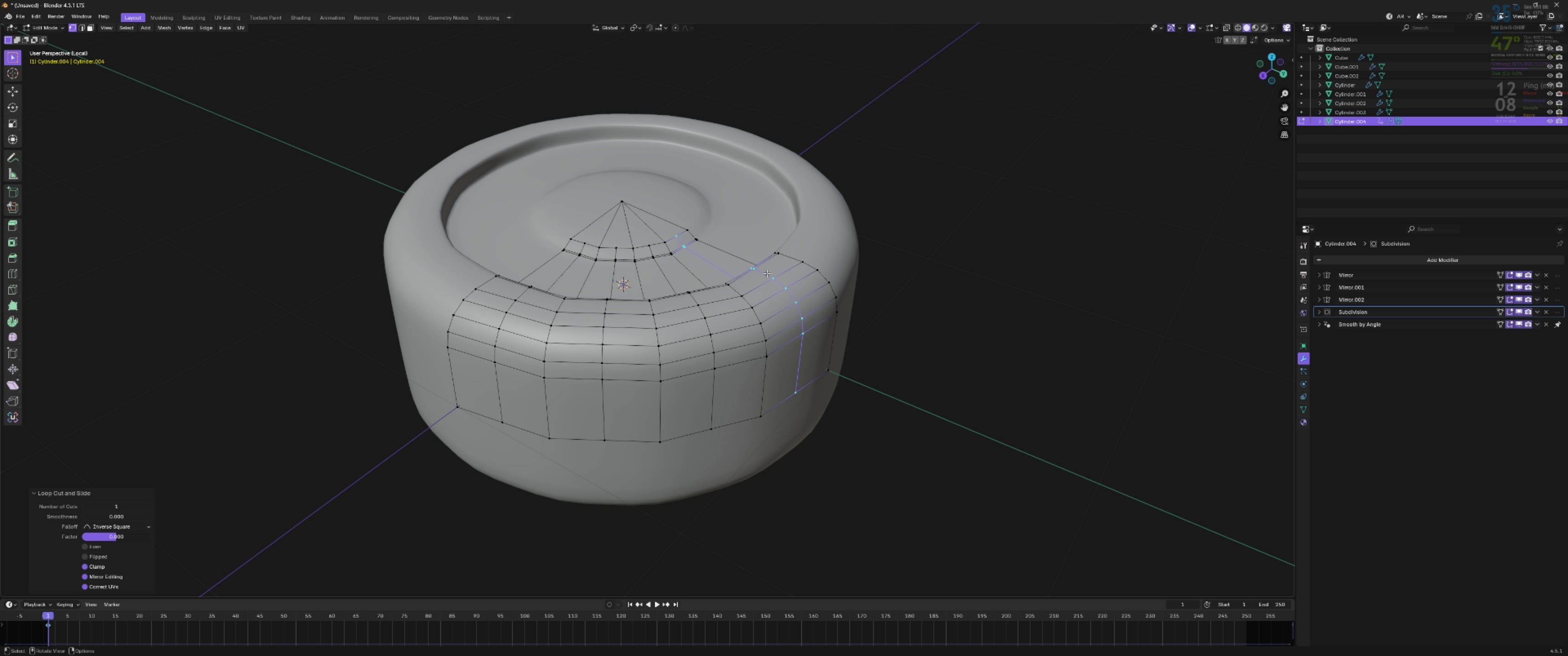 
double_click([767, 273])
 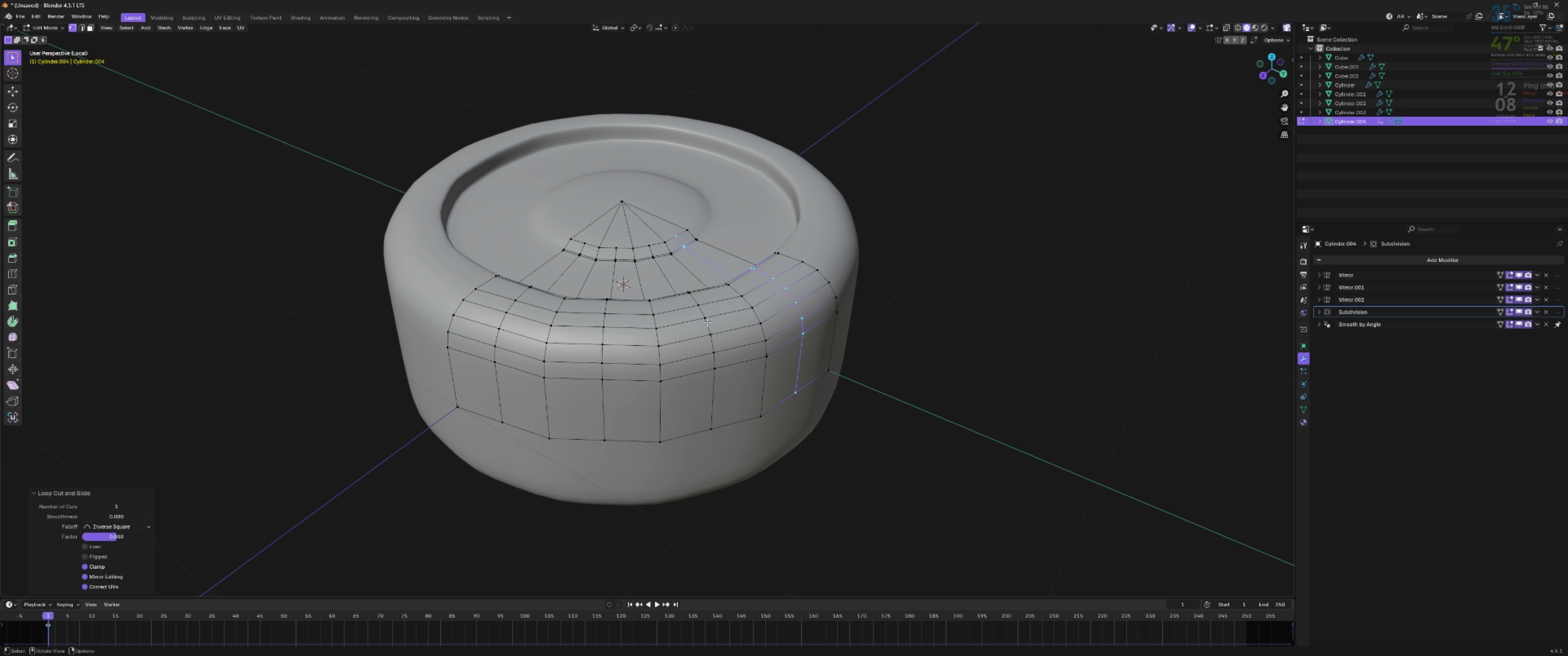 
scroll: coordinate [705, 327], scroll_direction: down, amount: 2.0
 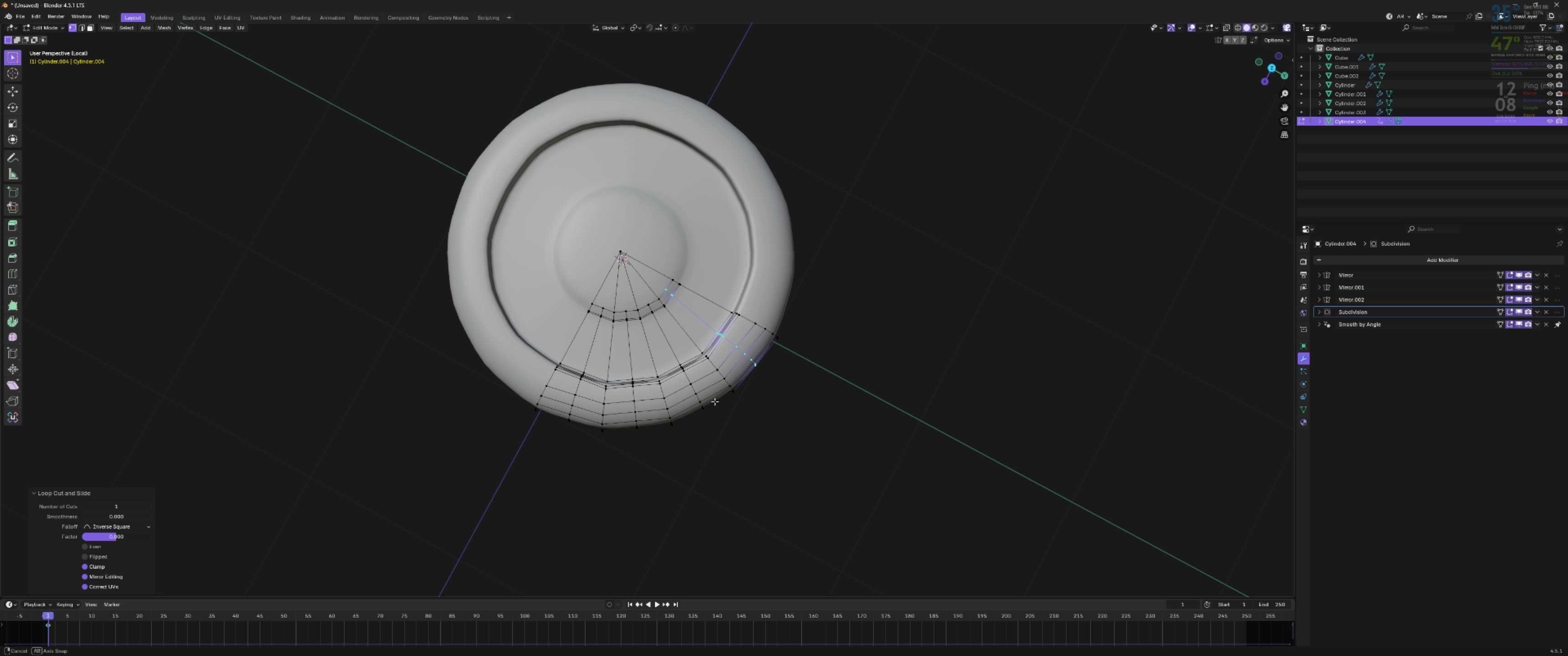 
scroll: coordinate [602, 358], scroll_direction: up, amount: 2.0
 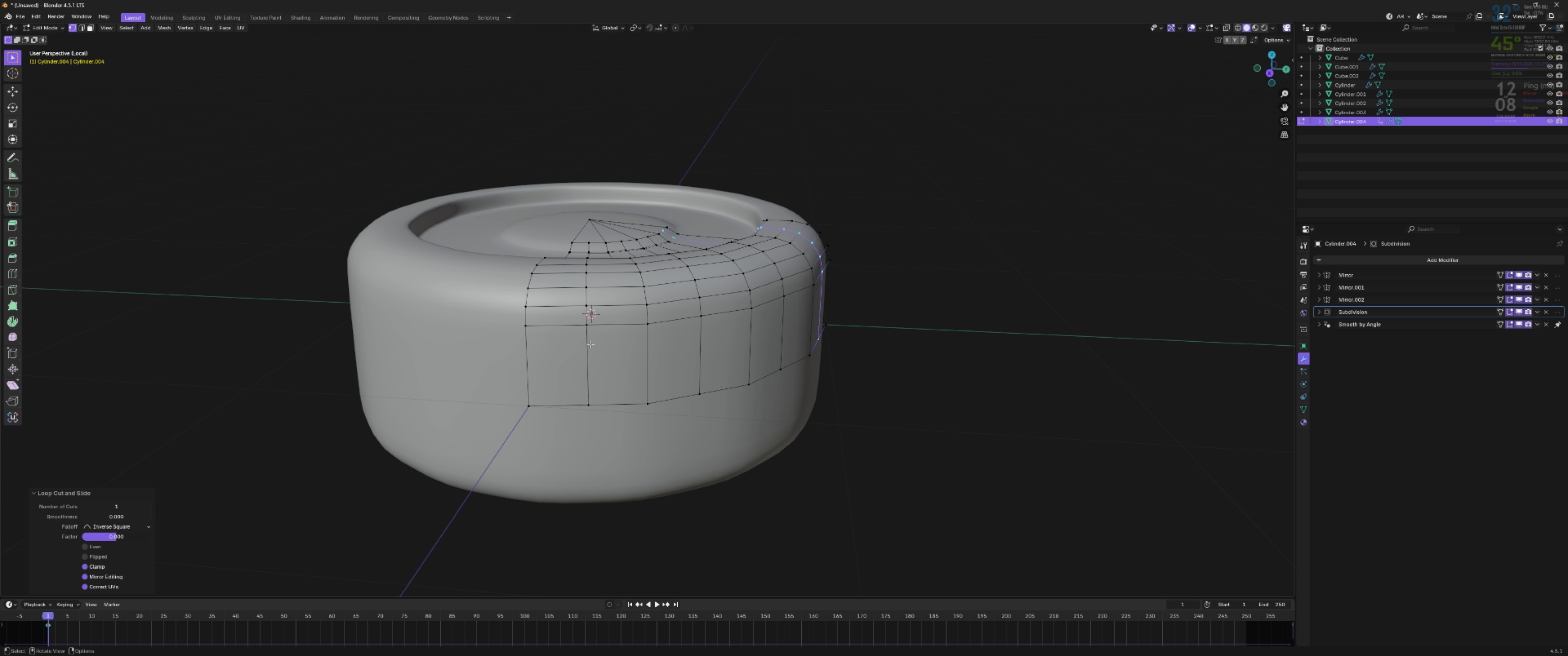 
wait(5.22)
 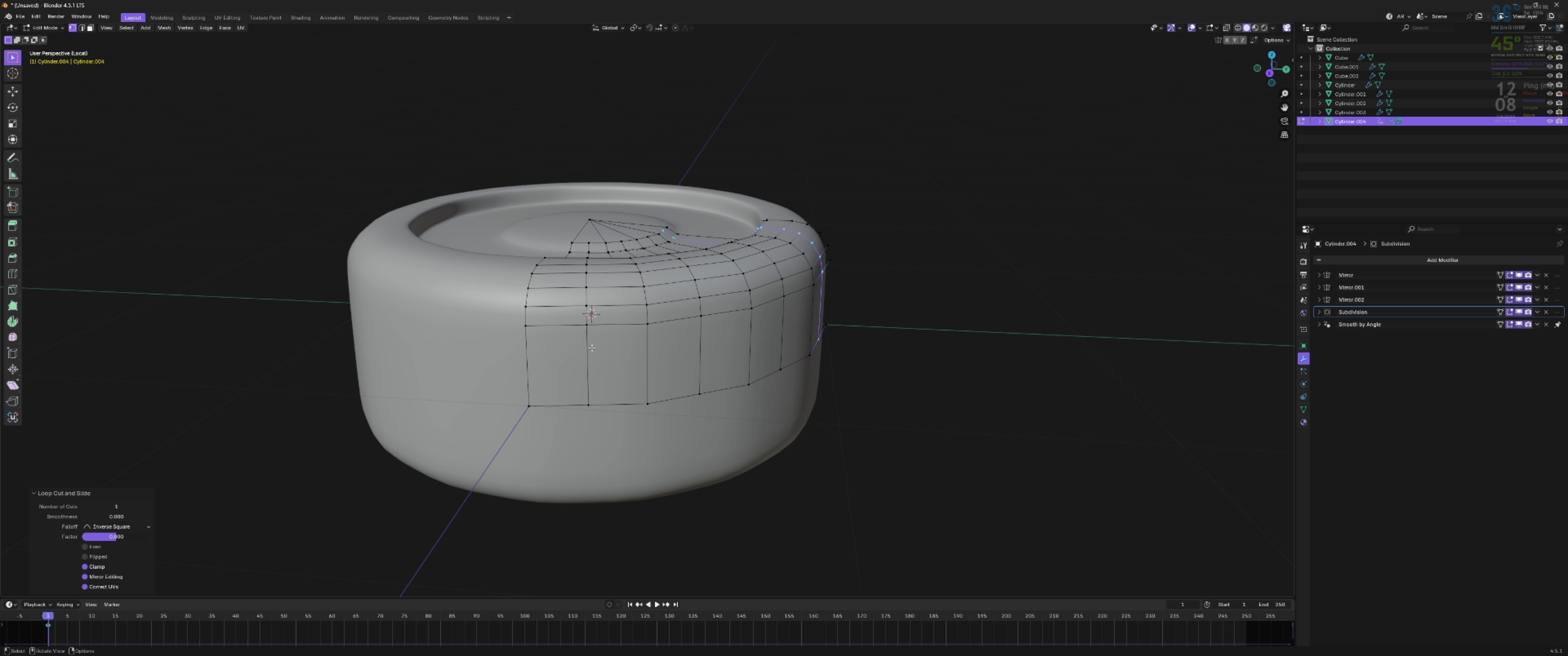 
key(2)
 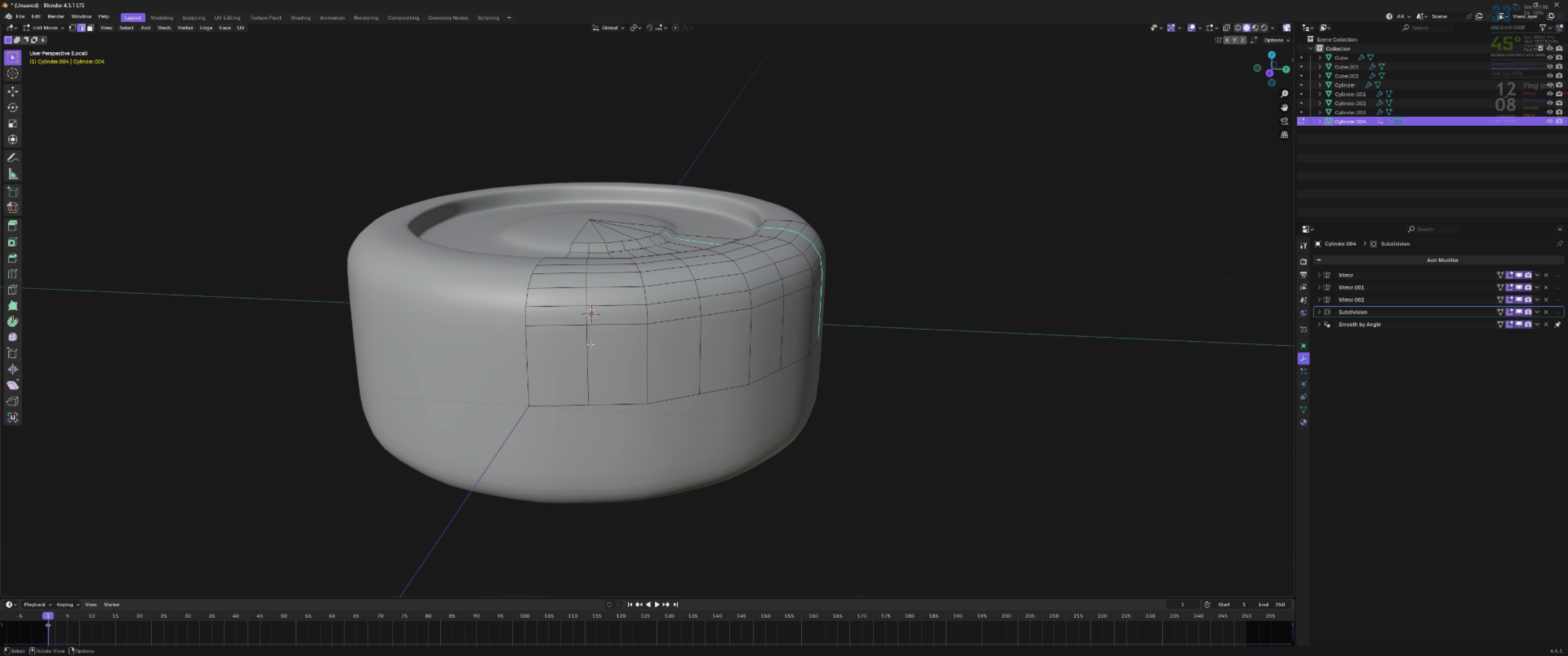 
hold_key(key=AltLeft, duration=1.59)
left_click([590, 345])
 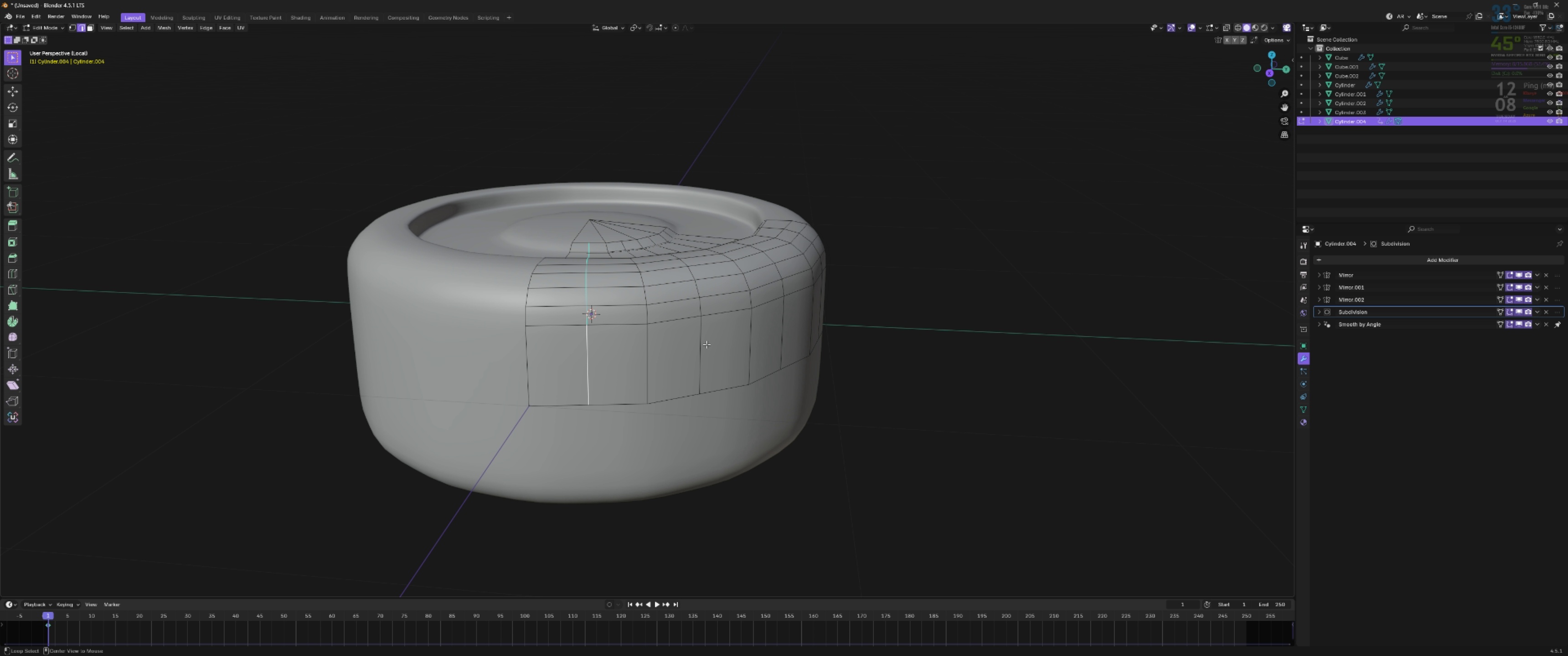 
key(Alt+Shift+ShiftLeft)
 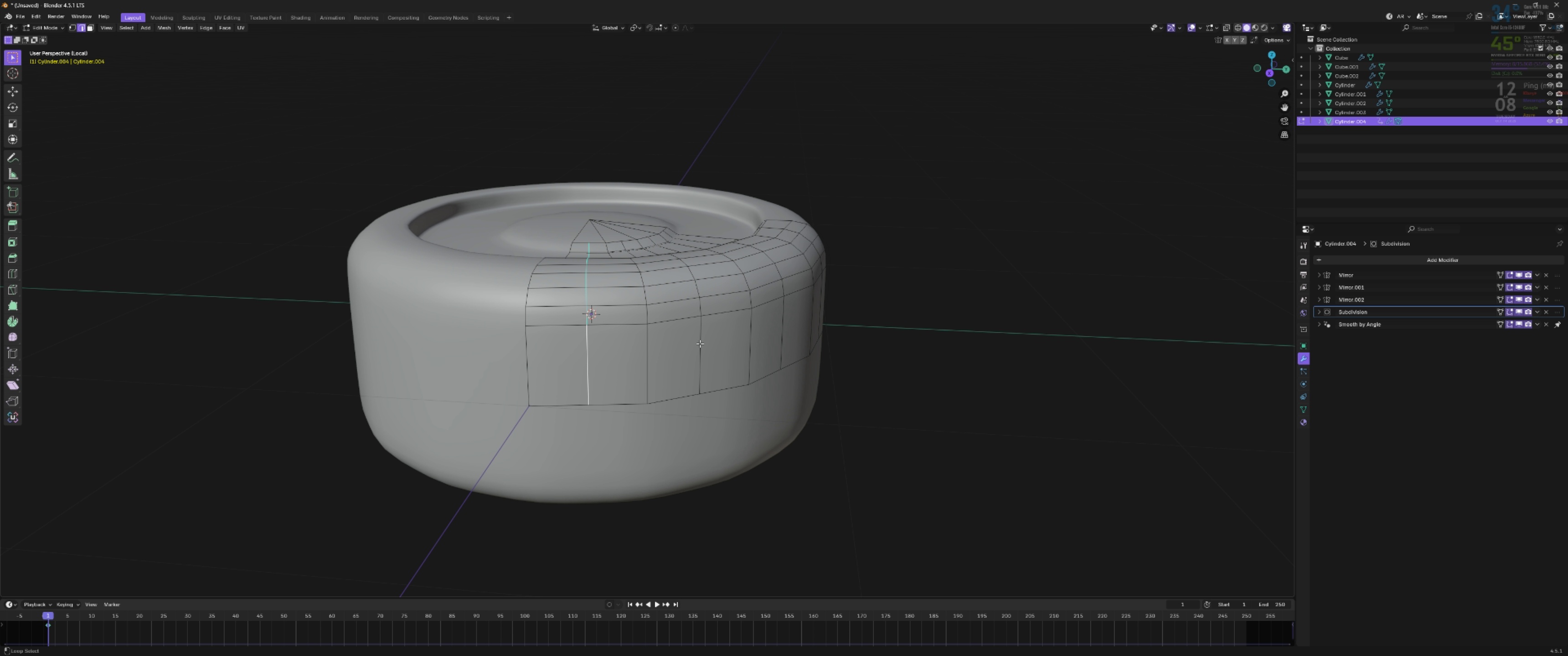 
left_click([700, 343])
 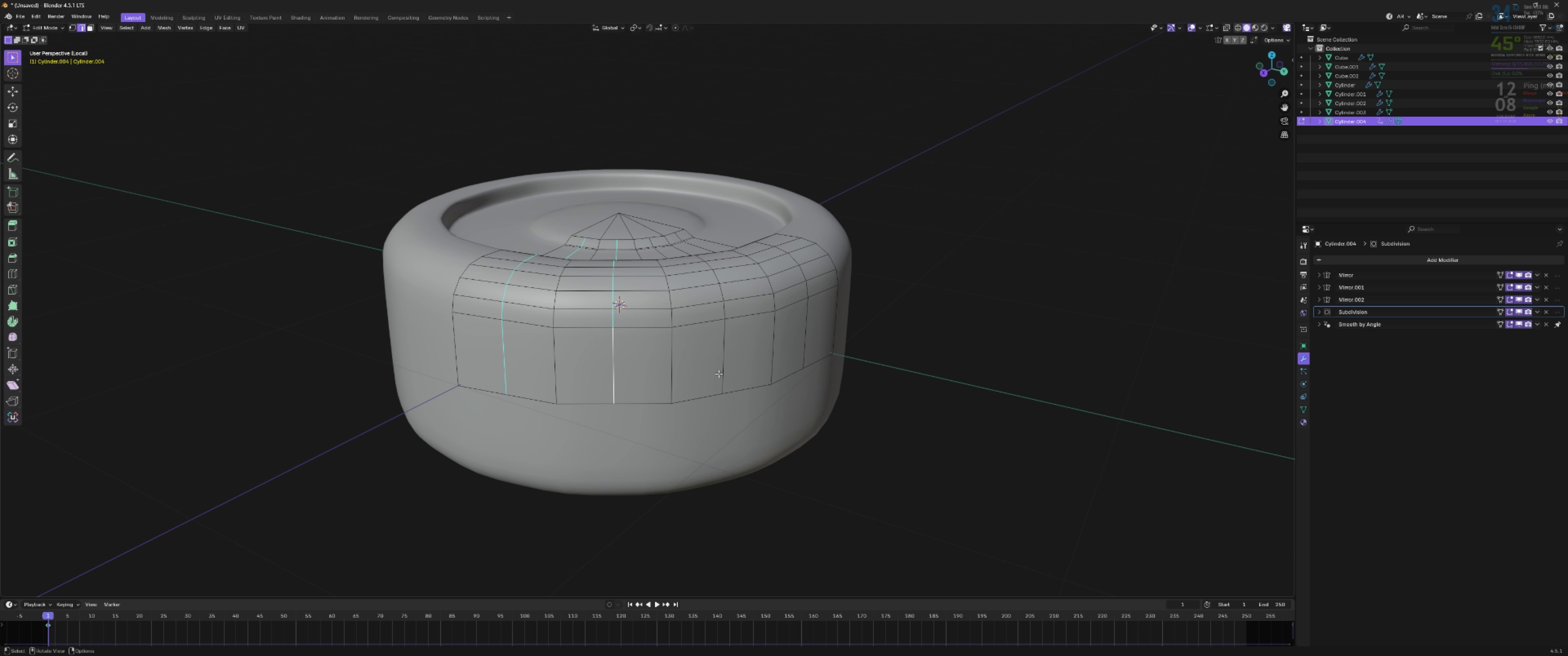 
hold_key(key=ShiftLeft, duration=0.34)
hold_key(key=AltLeft, duration=0.35)
left_click([727, 359])
 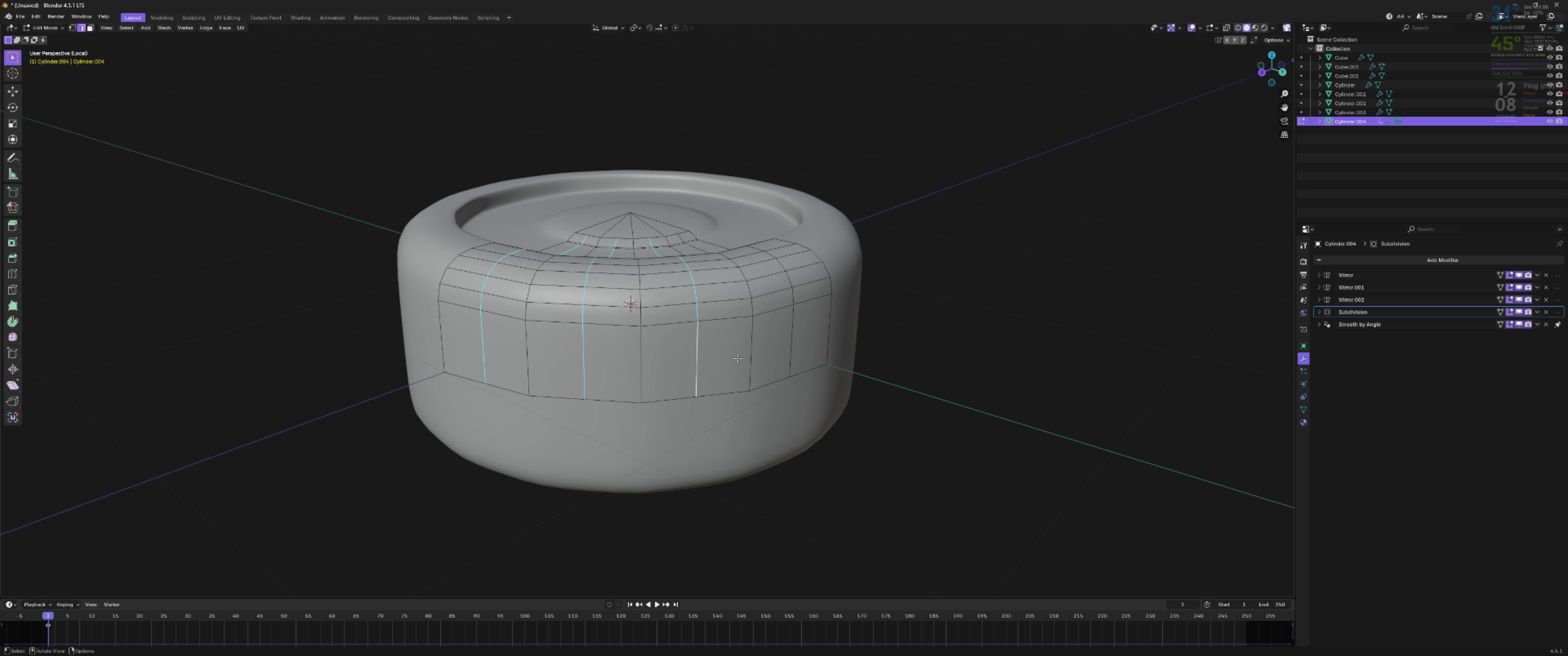 
hold_key(key=ShiftLeft, duration=0.48)
 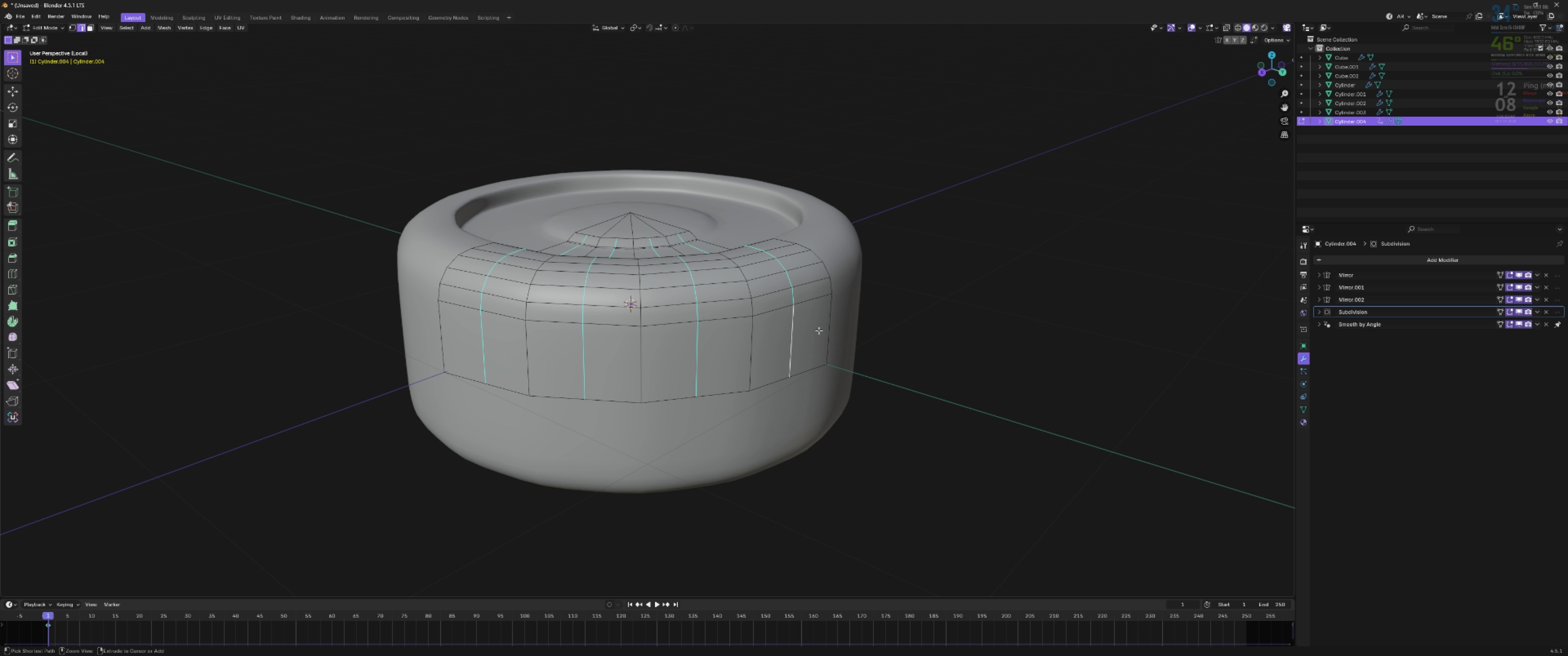 
hold_key(key=AltLeft, duration=0.48)
 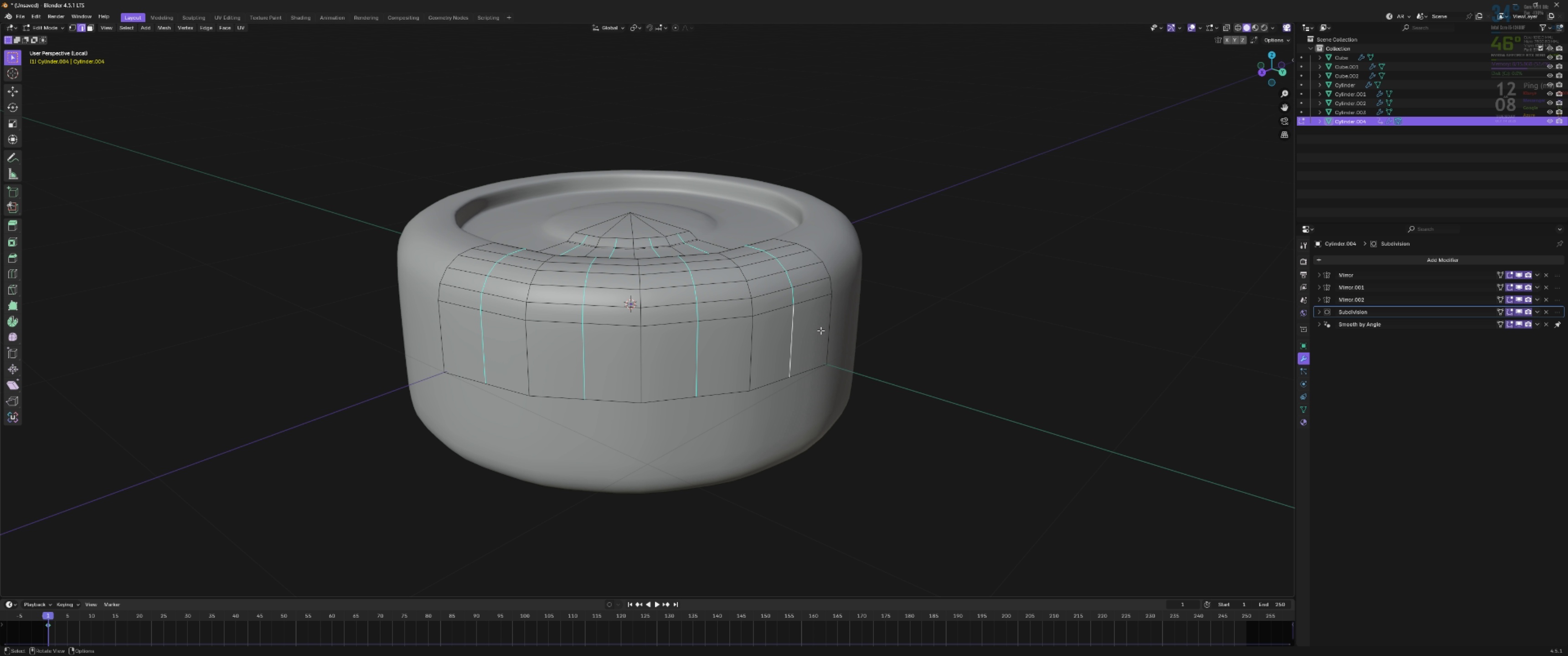 
key(Control+B)
 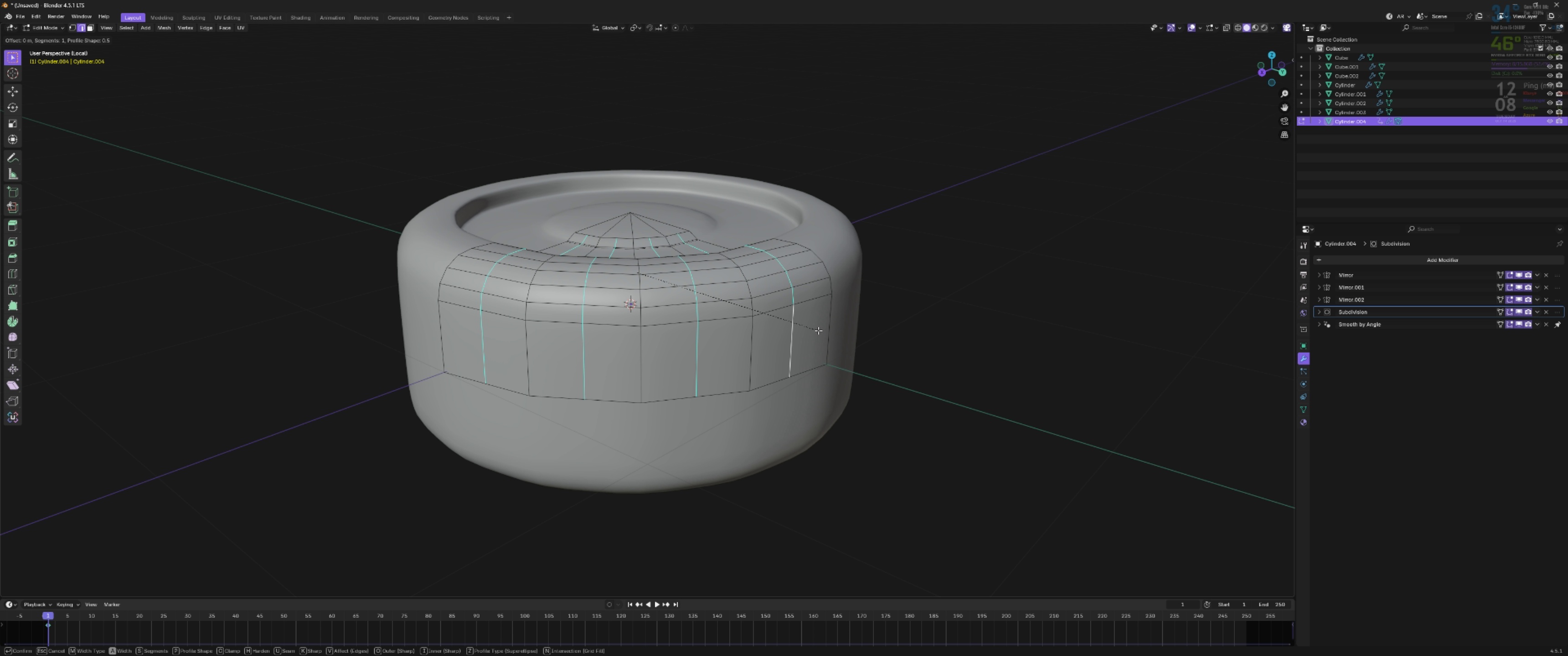 
hold_key(key=ShiftLeft, duration=1.53)
 